 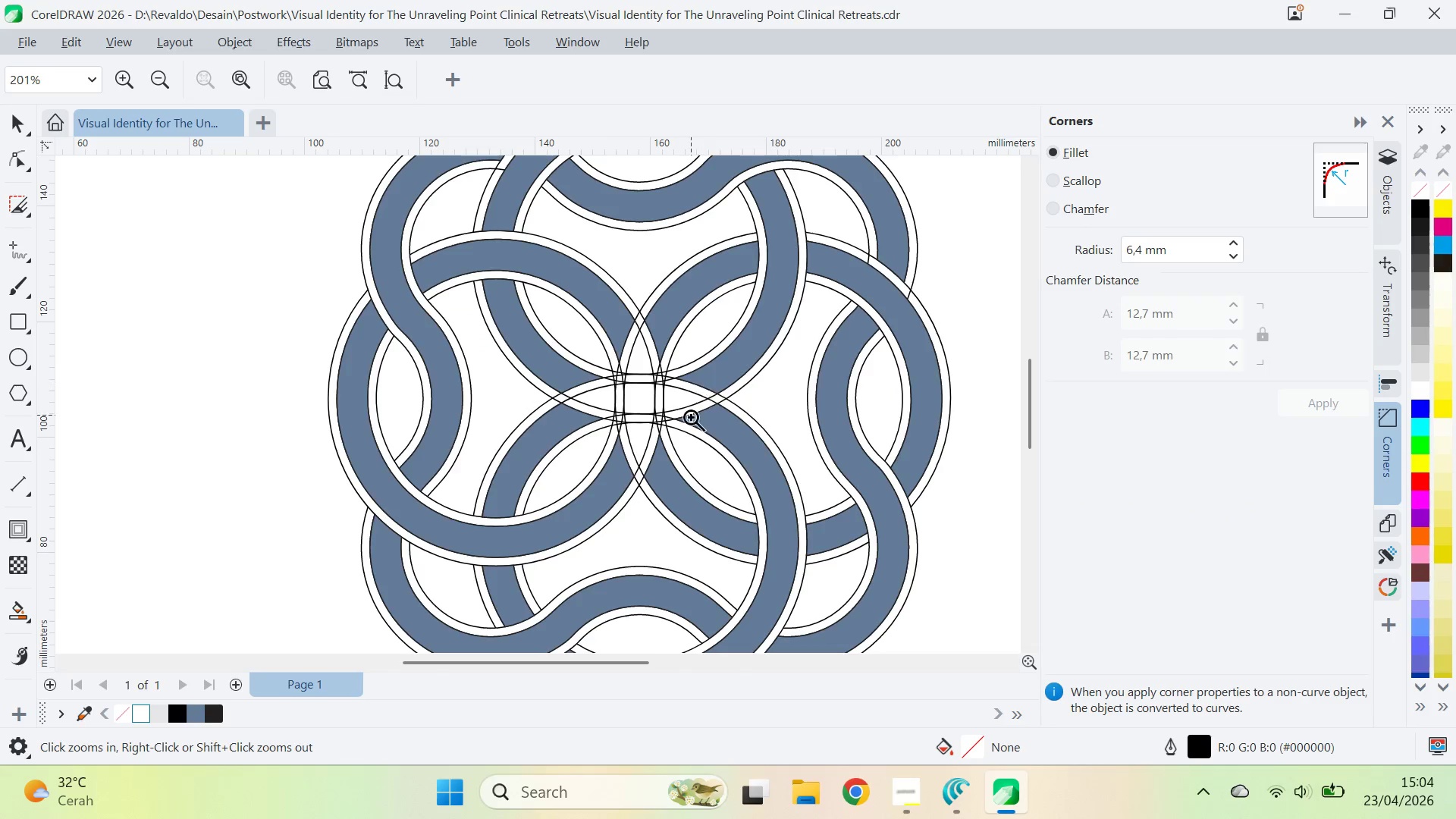 
left_click_drag(start_coordinate=[547, 357], to_coordinate=[684, 399])
 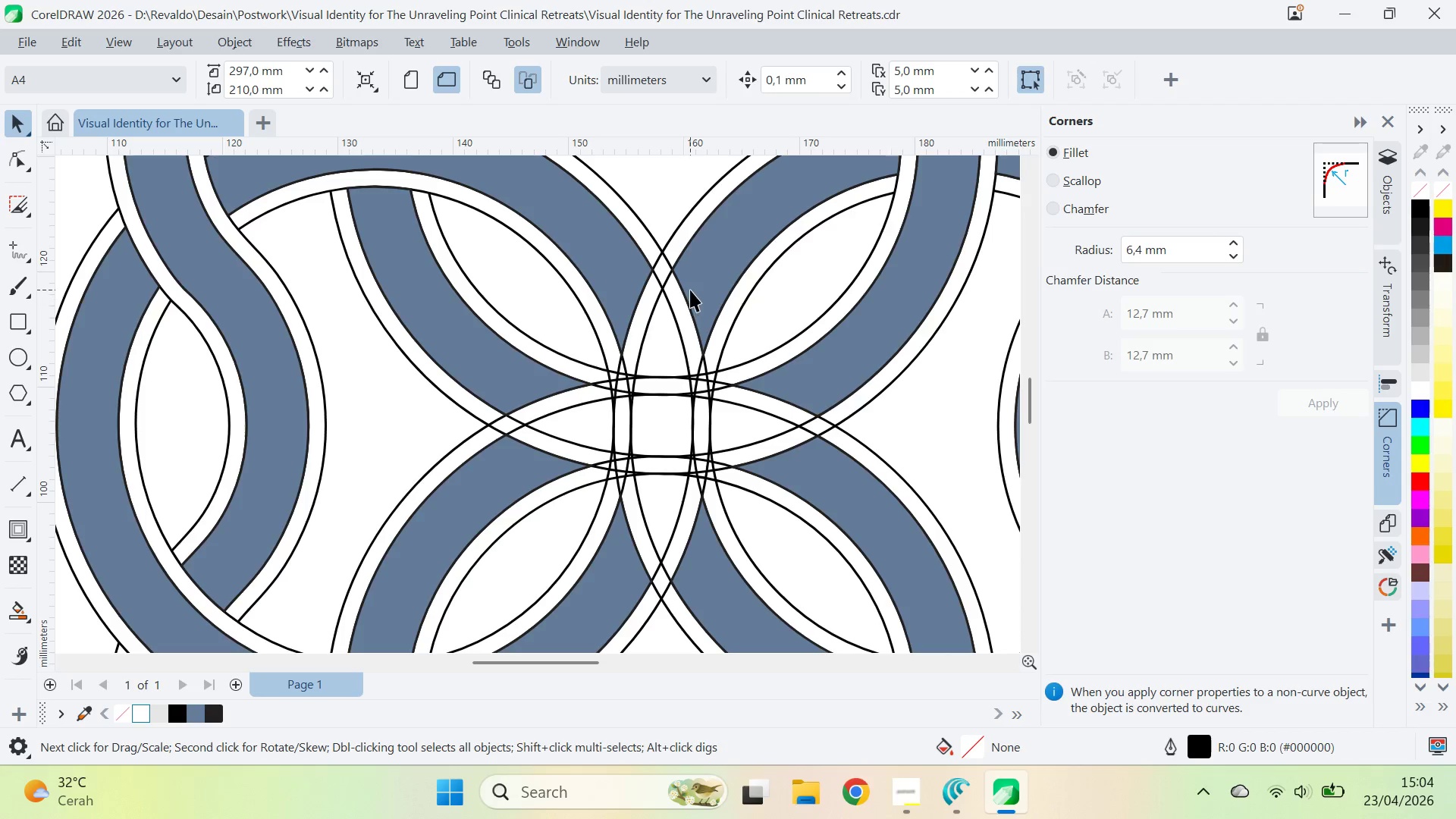 
wait(13.41)
 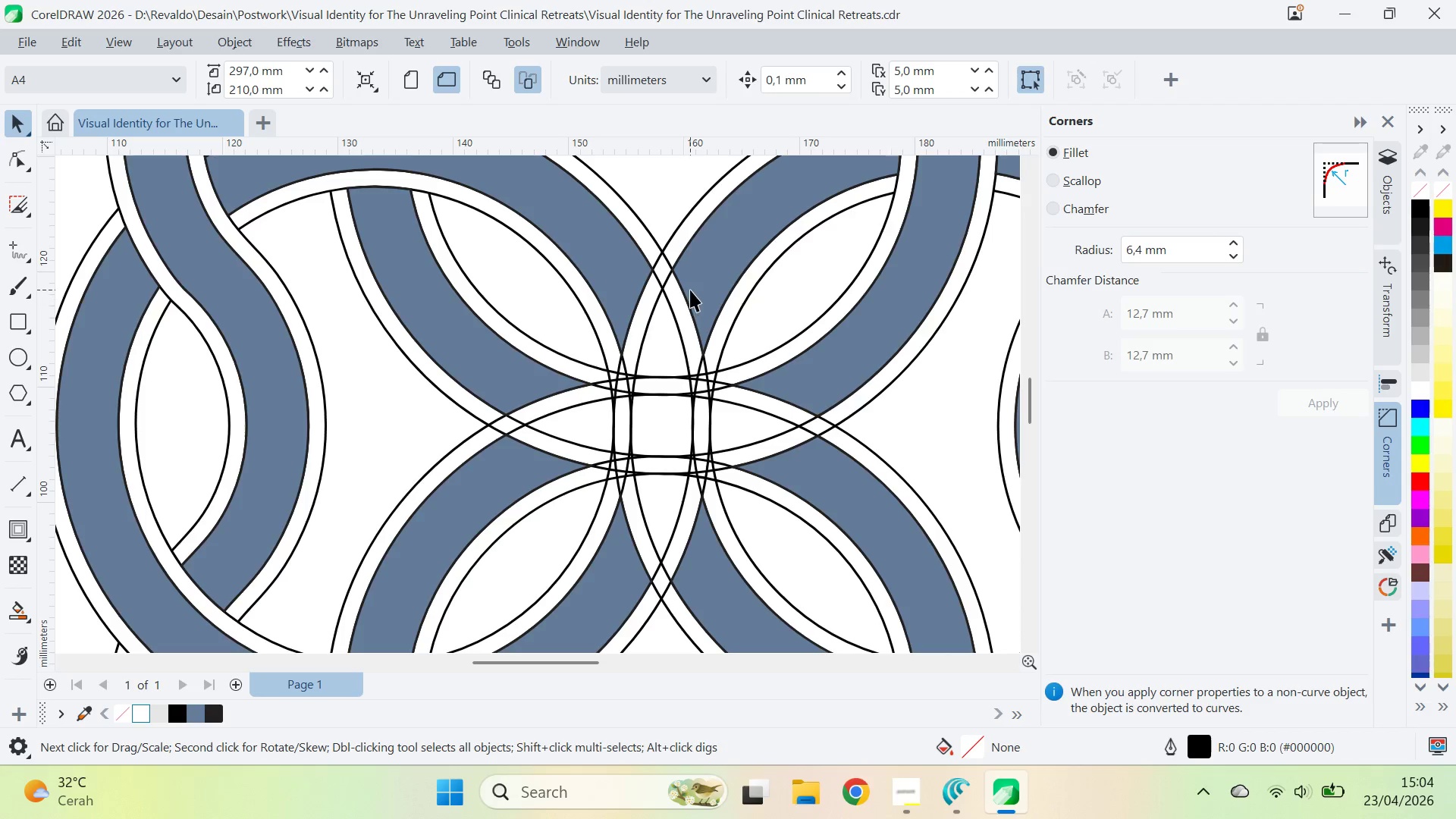 
left_click([676, 321])
 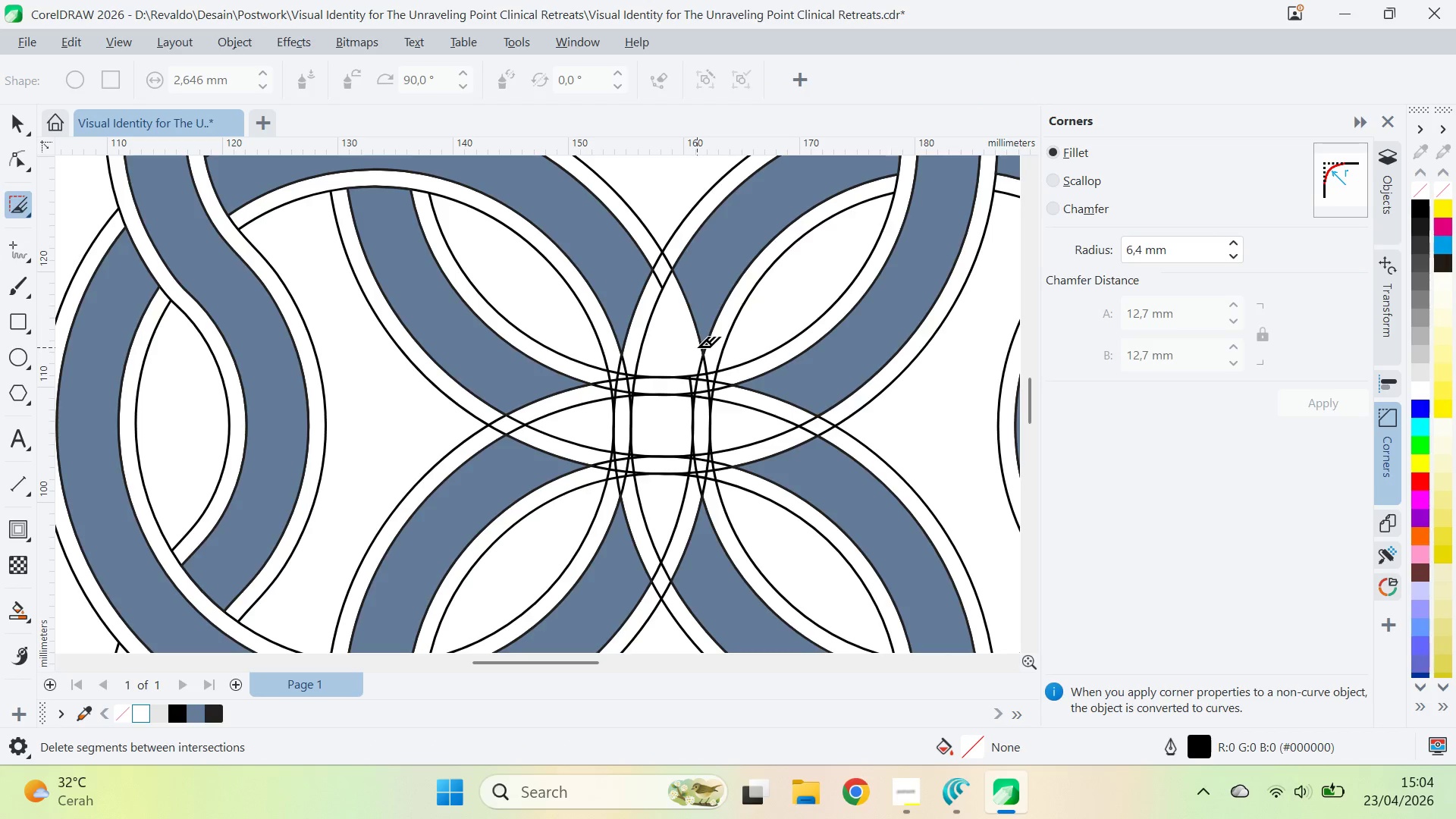 
key(V)
 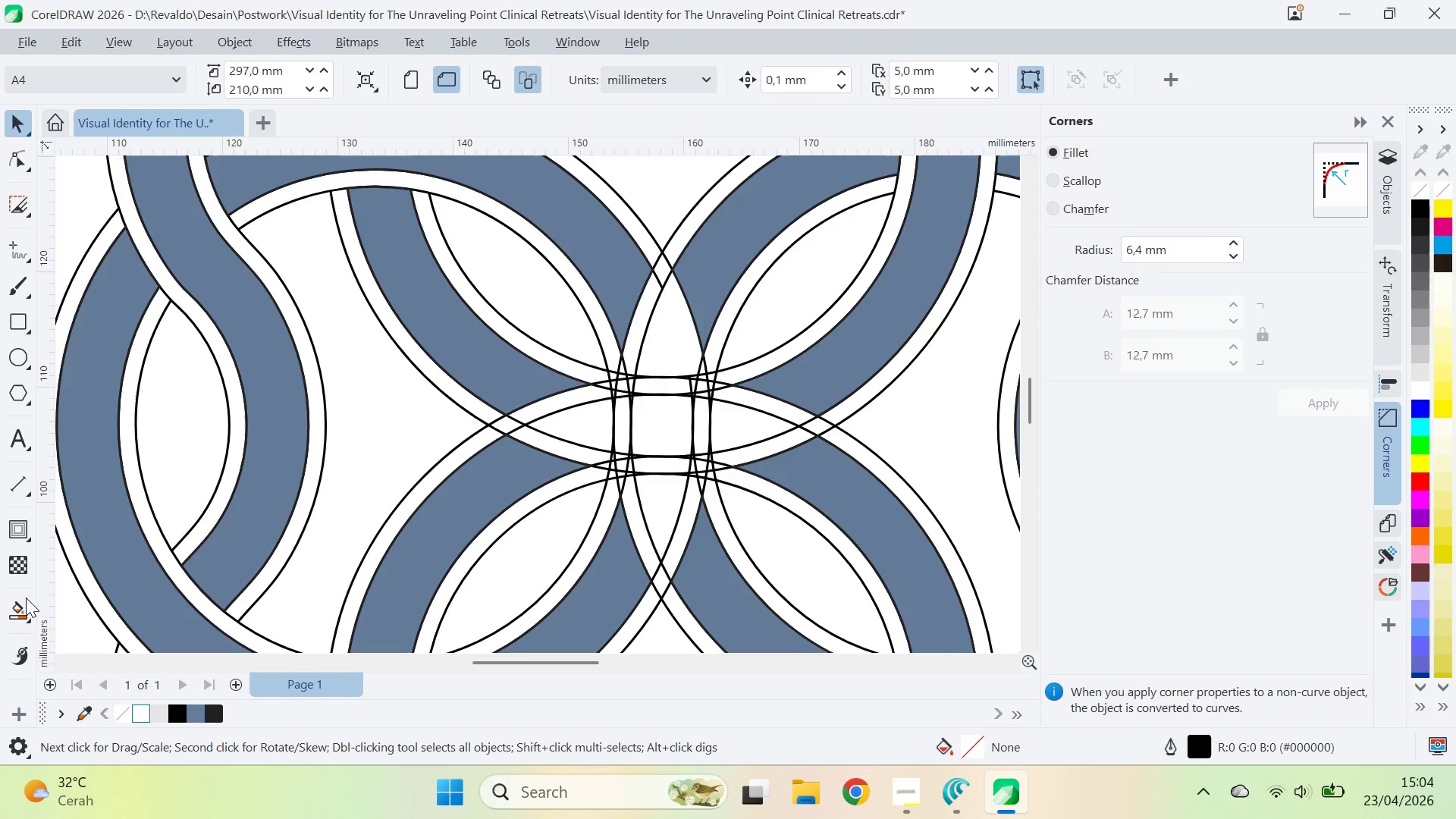 
left_click([27, 603])
 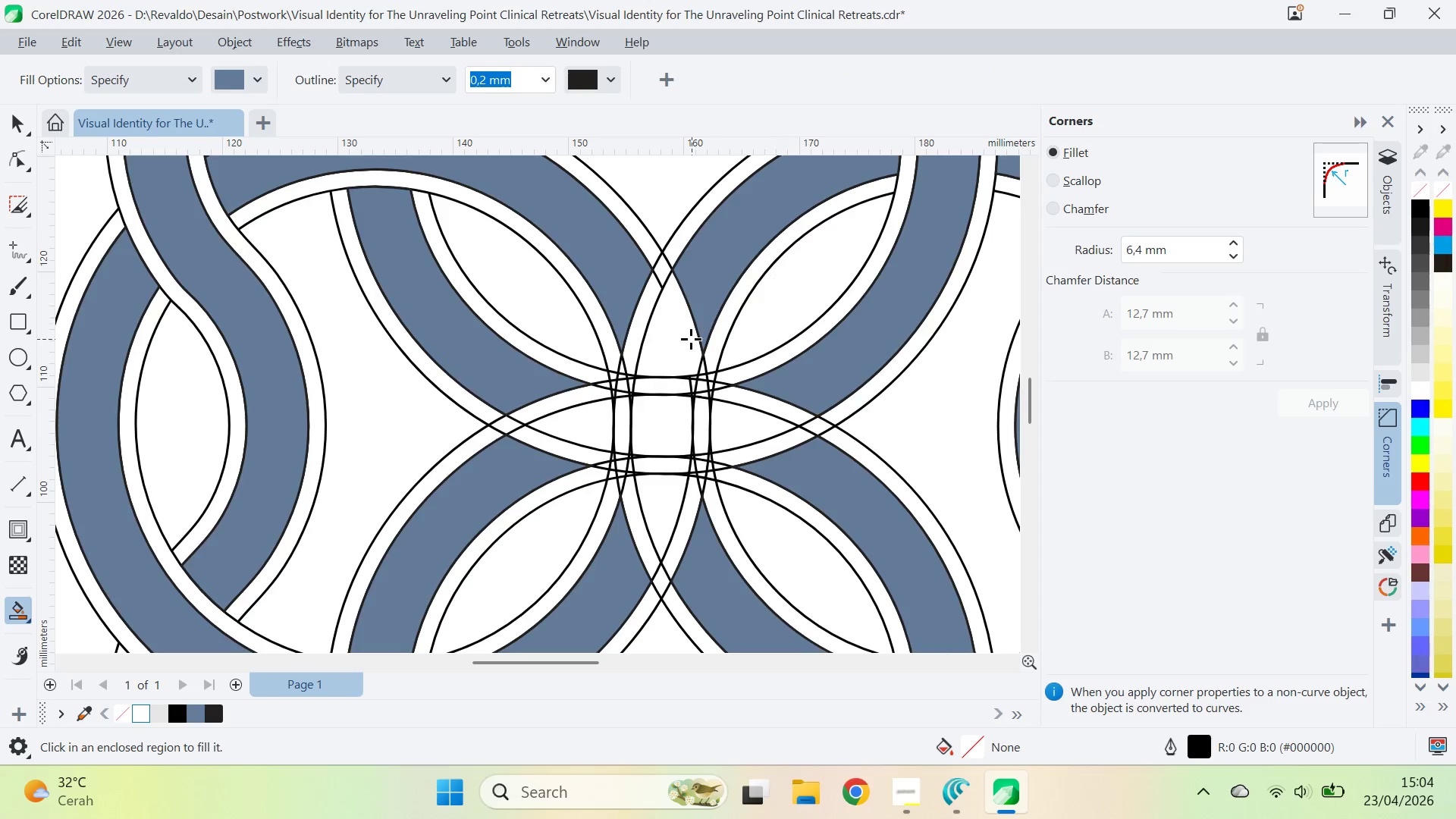 
left_click([689, 340])
 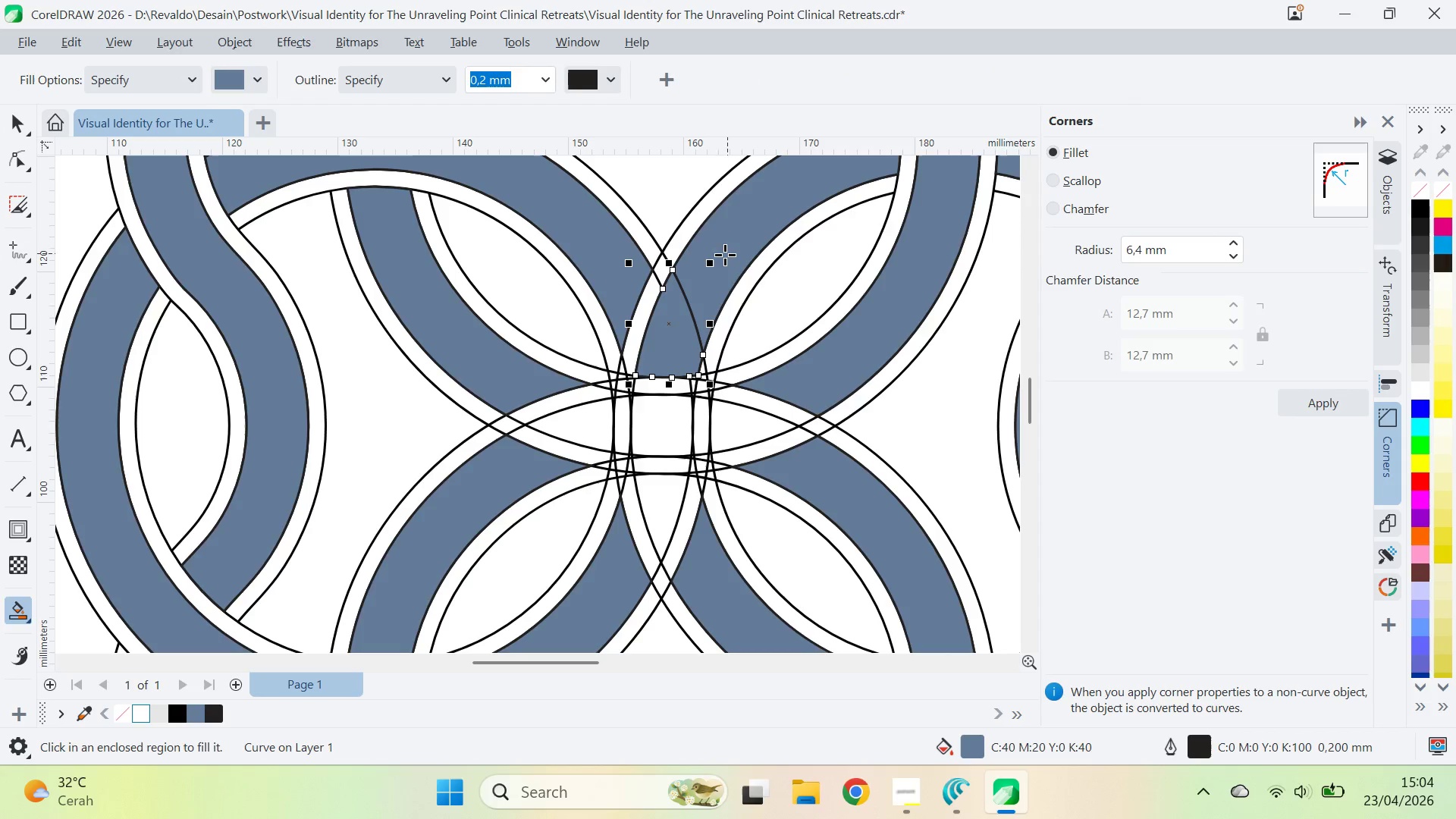 
key(V)
 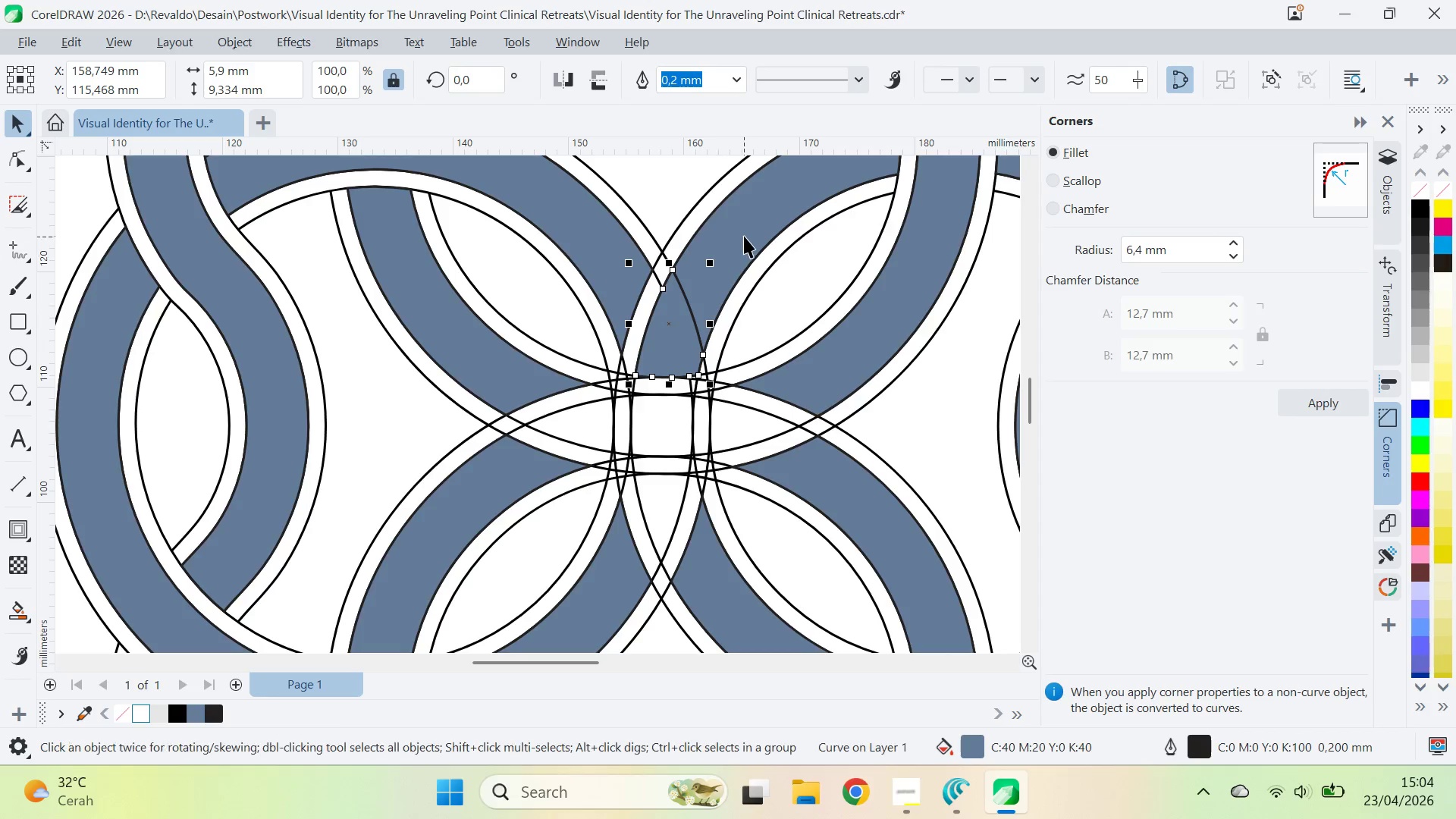 
hold_key(key=ShiftLeft, duration=0.34)
 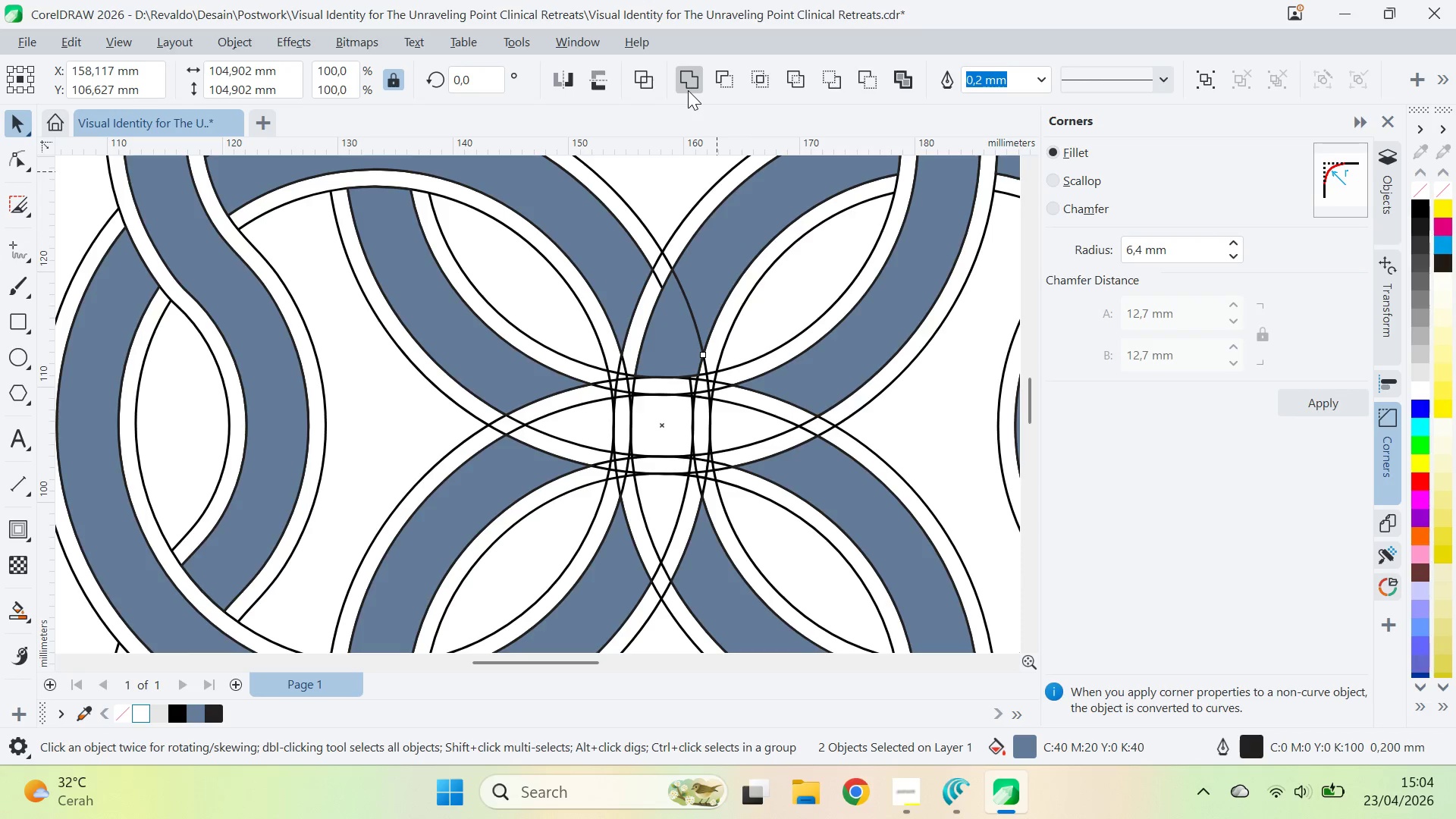 
left_click([688, 90])
 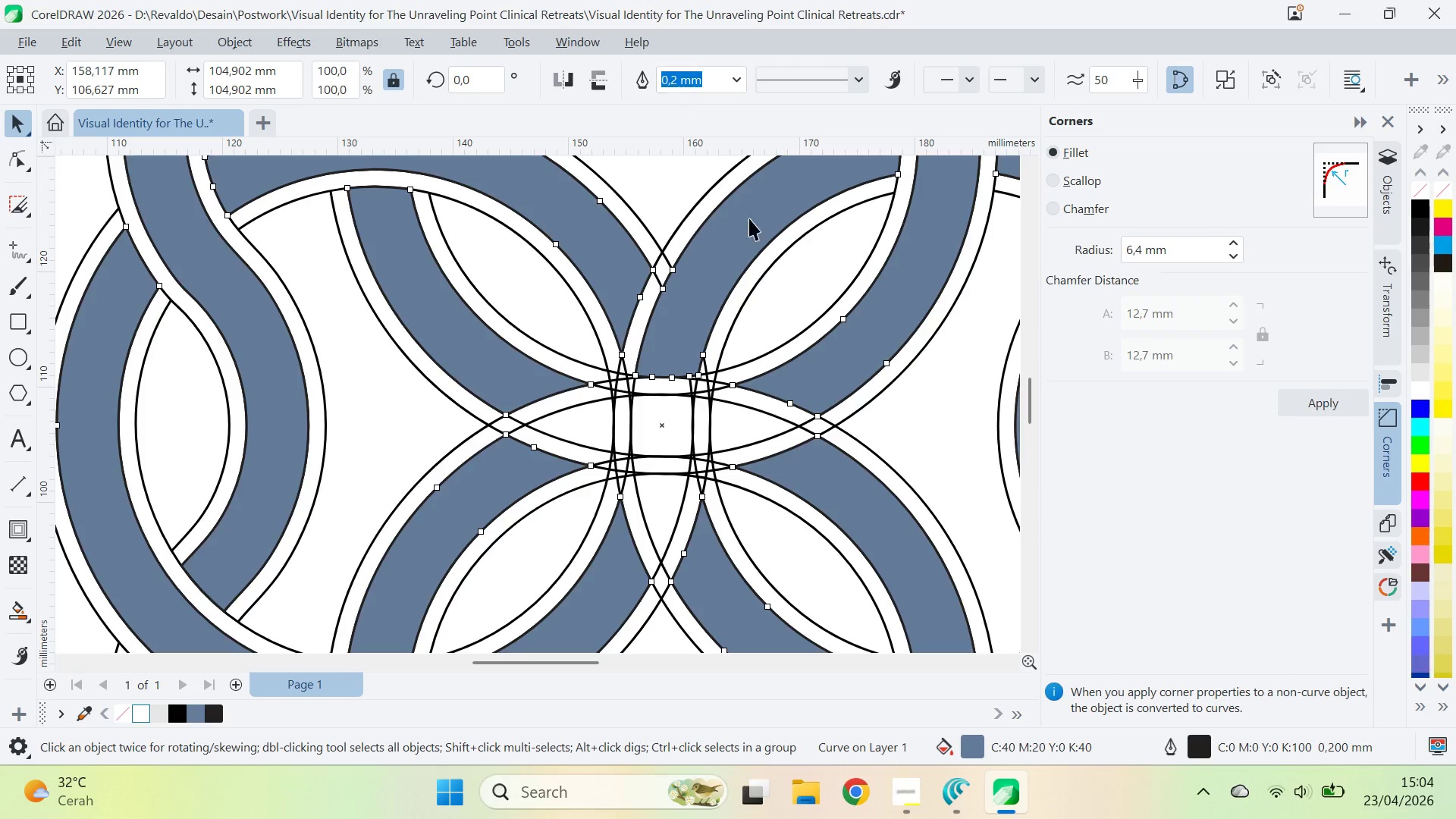 
type(qv)
 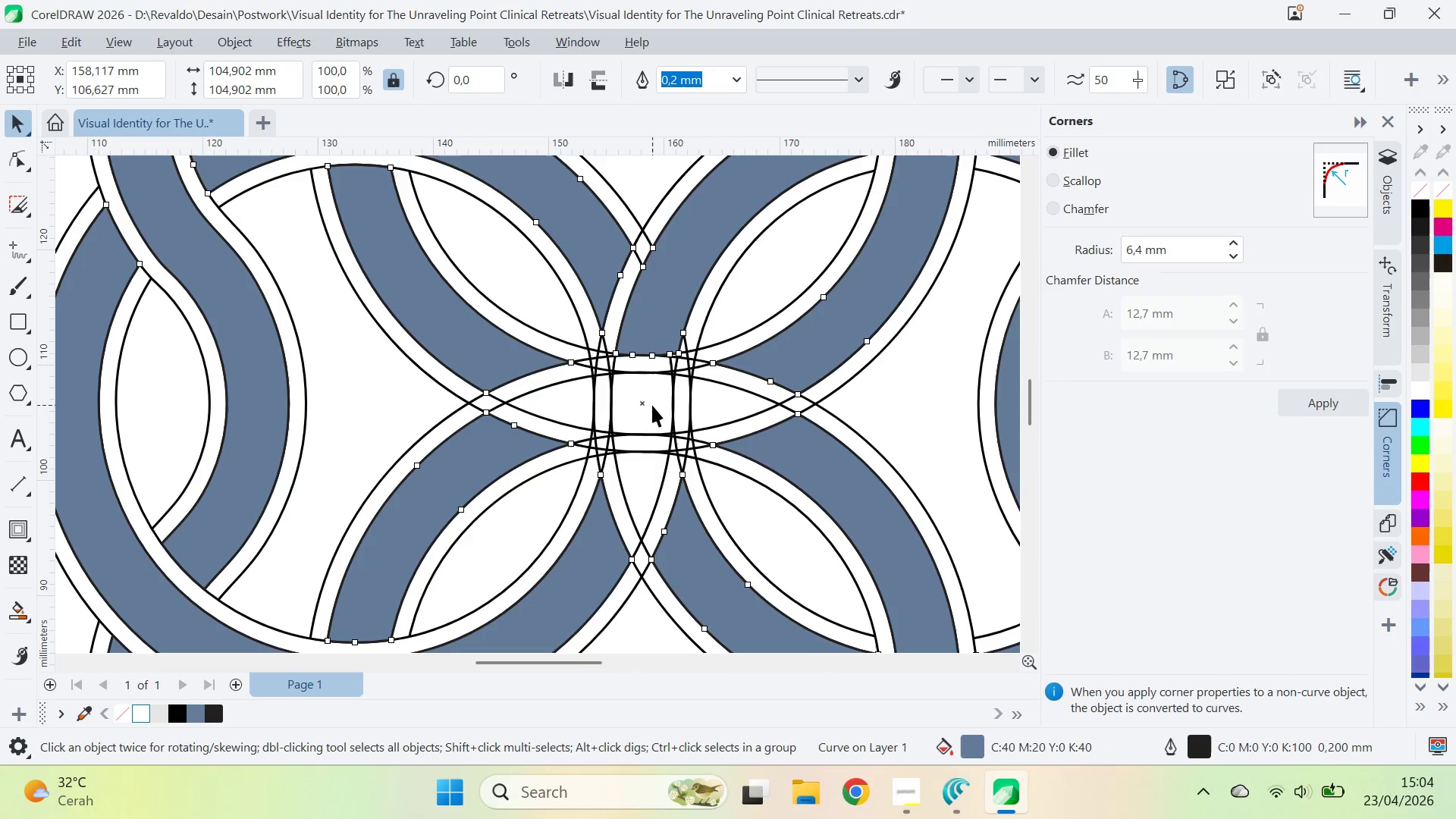 
left_click_drag(start_coordinate=[786, 293], to_coordinate=[767, 271])
 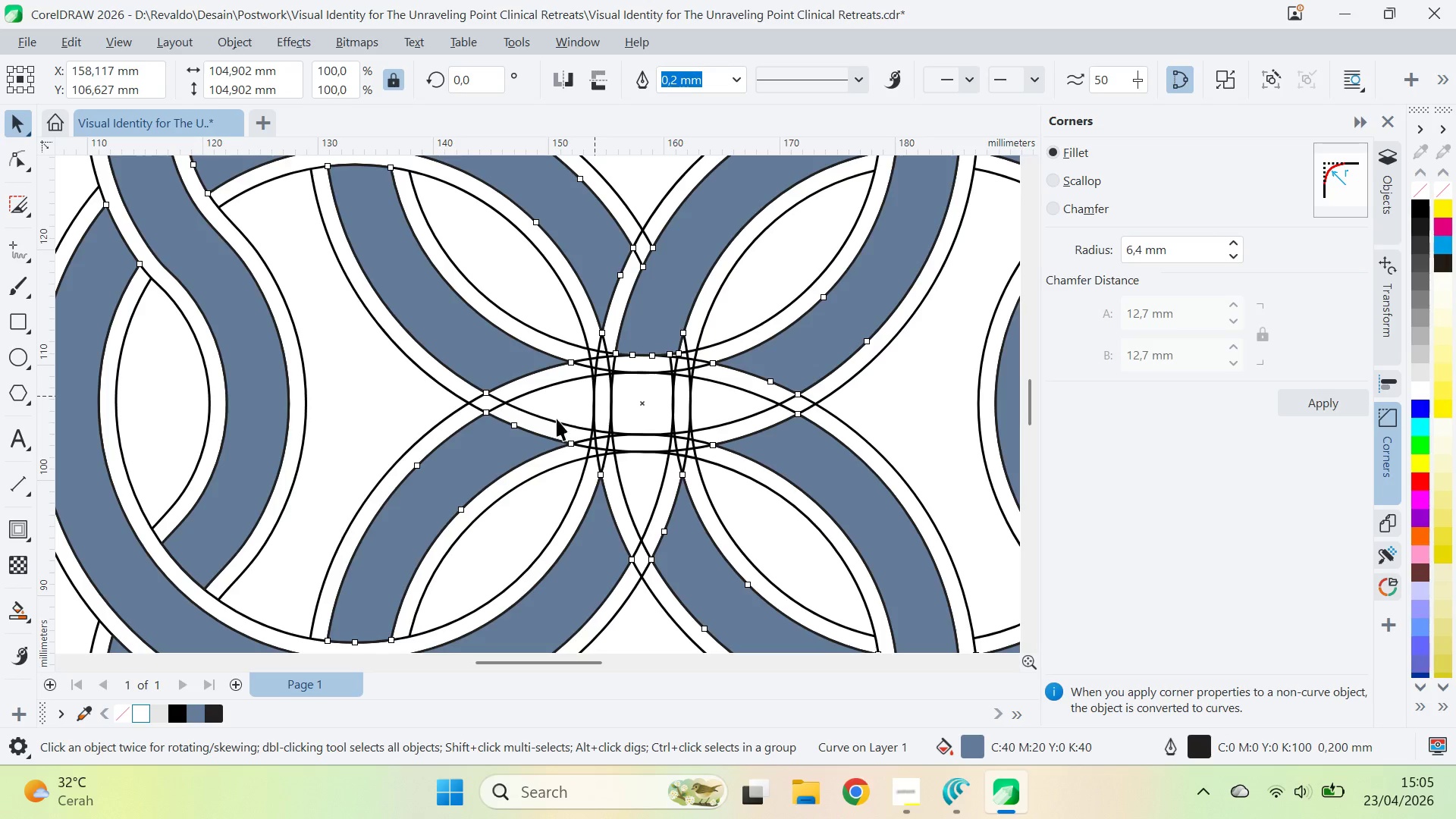 
wait(5.34)
 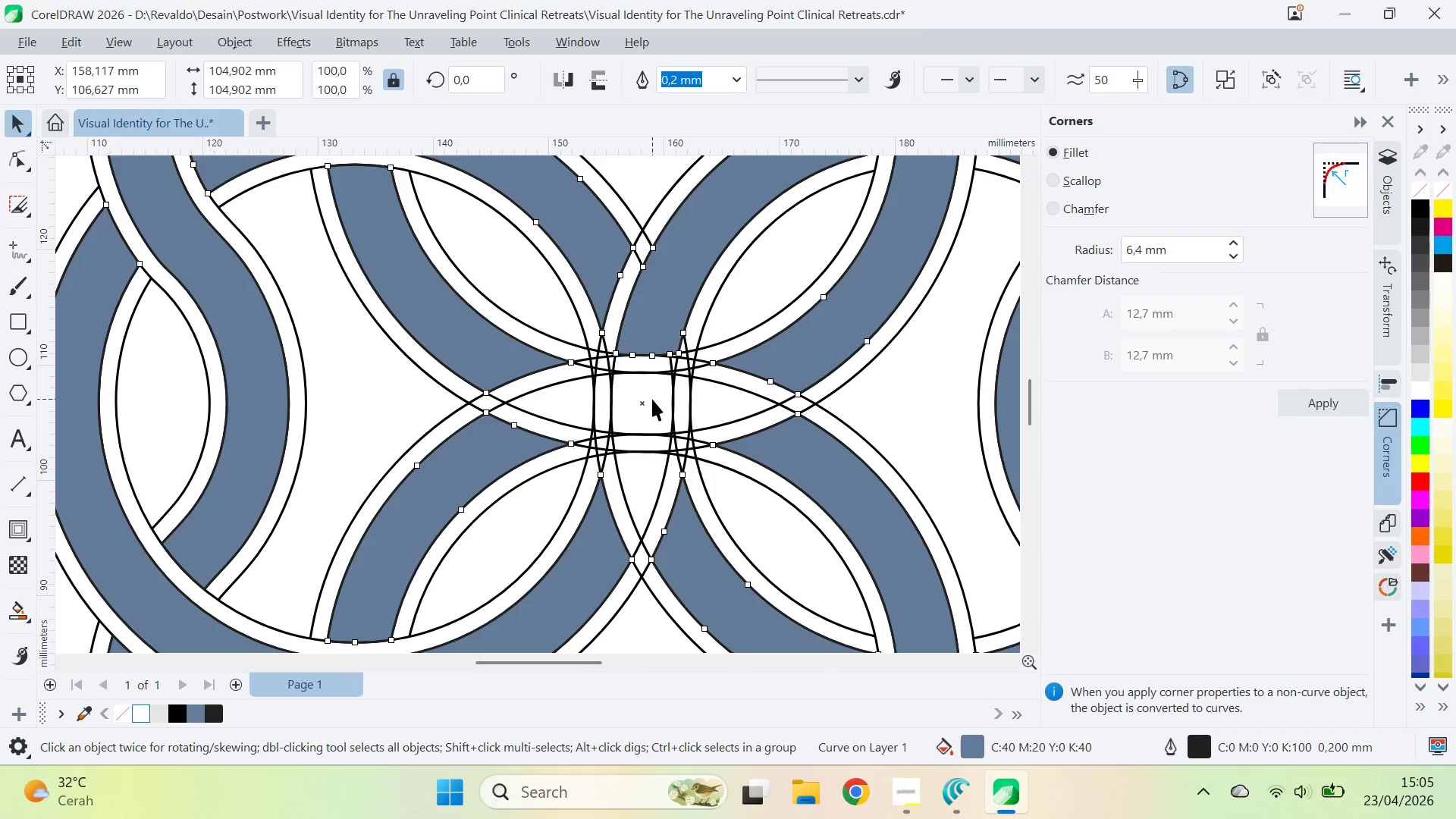 
left_click([22, 605])
 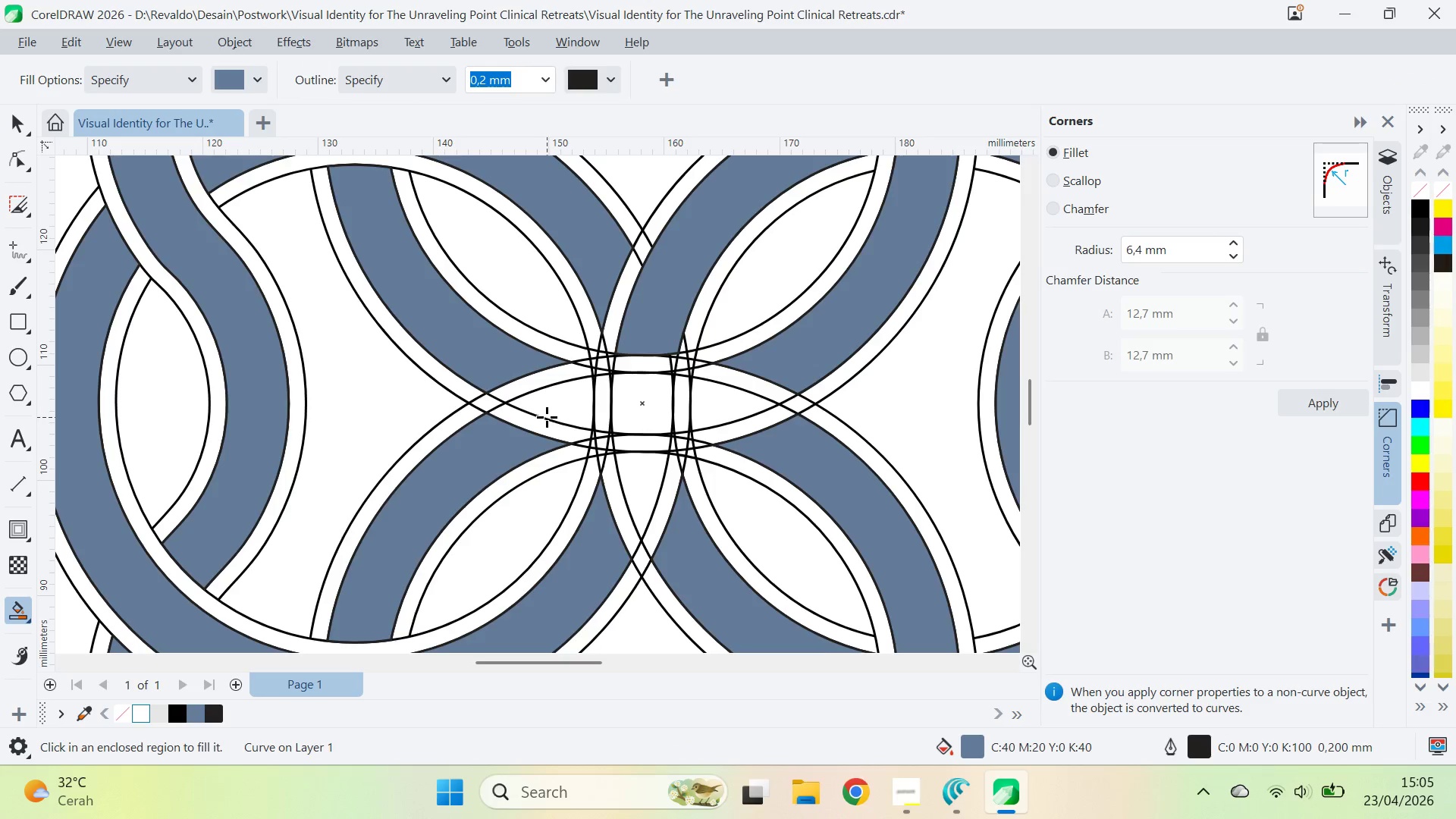 
left_click([548, 417])
 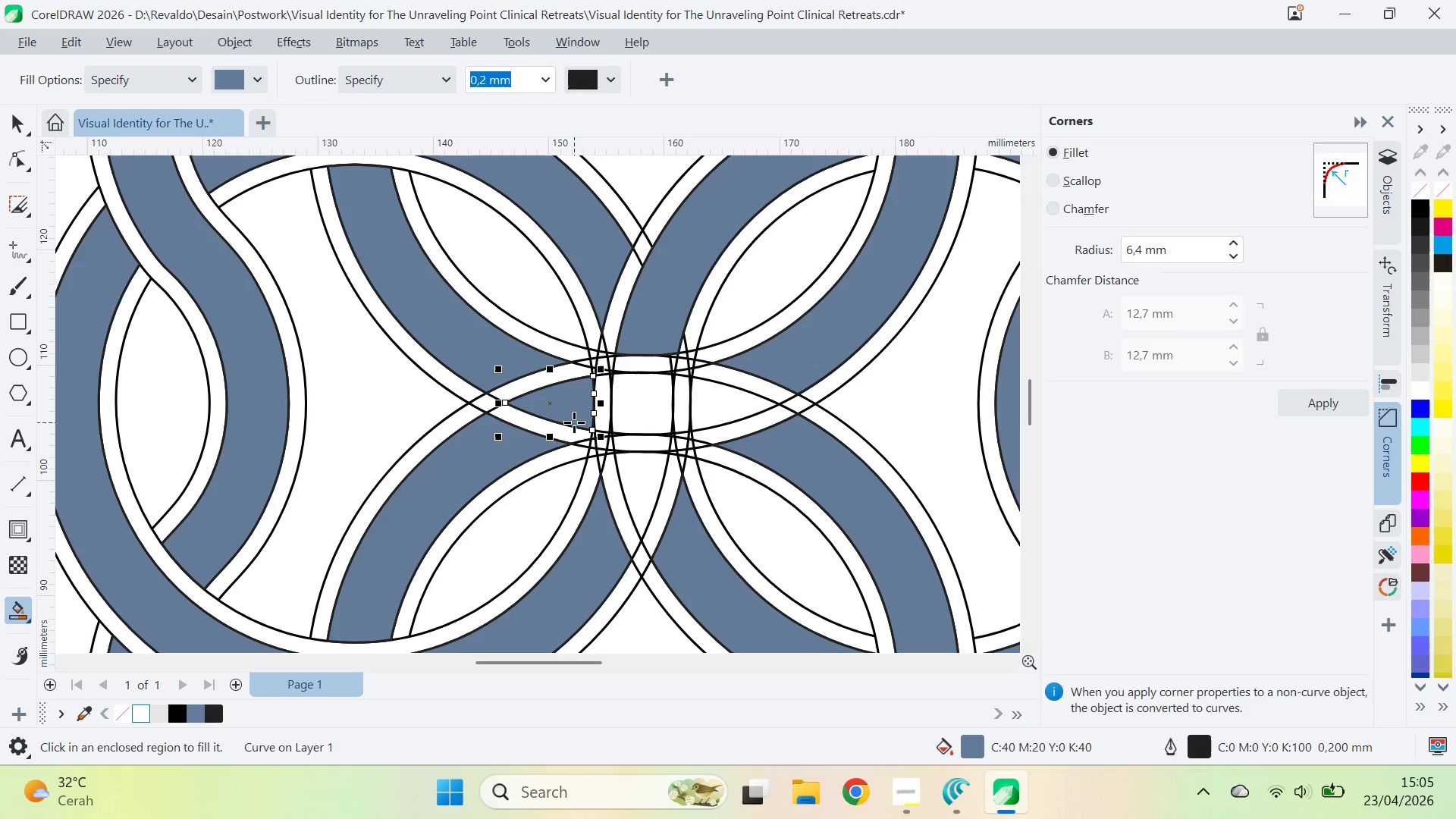 
key(Control+Z)
 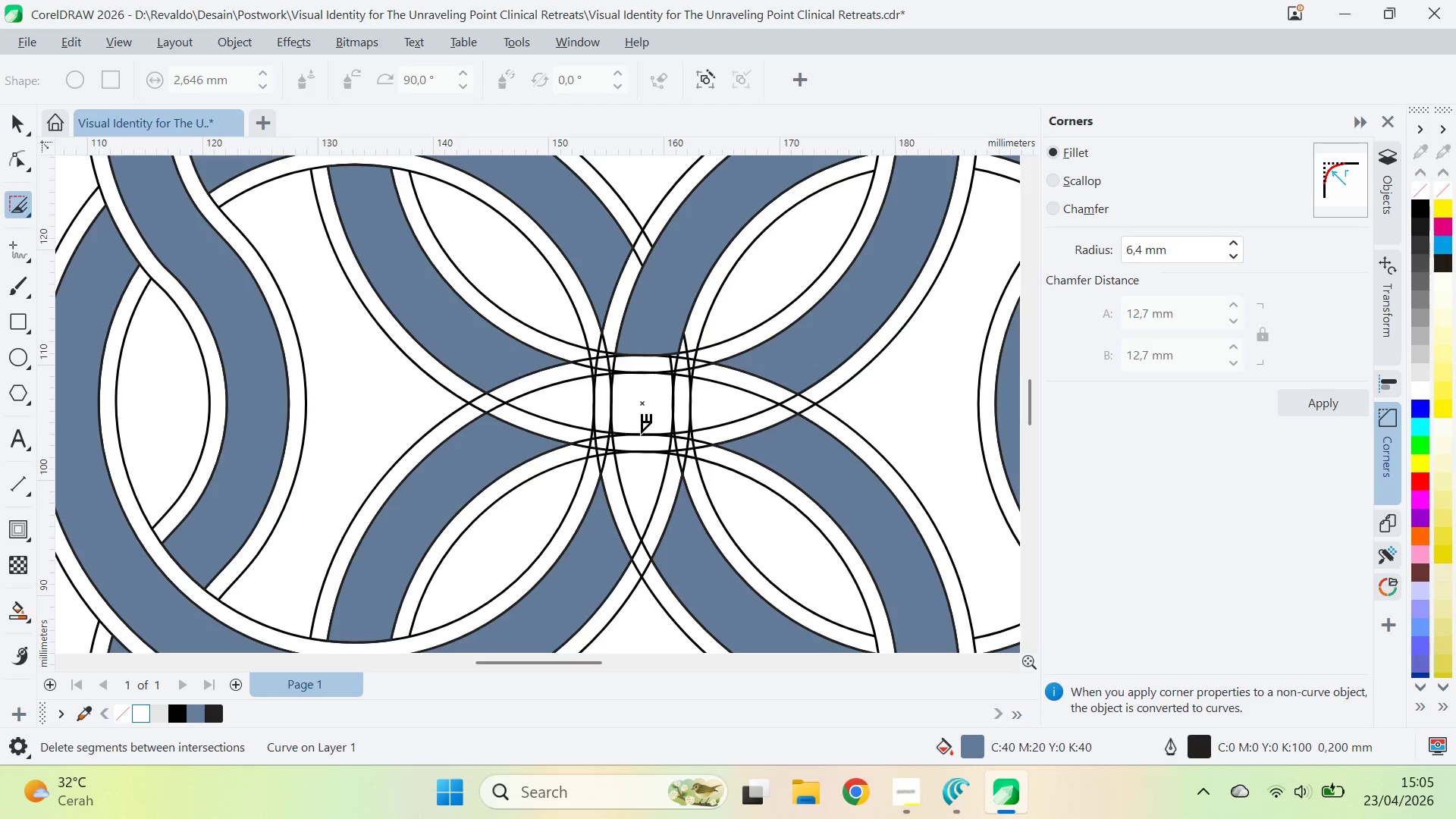 
left_click([553, 419])
 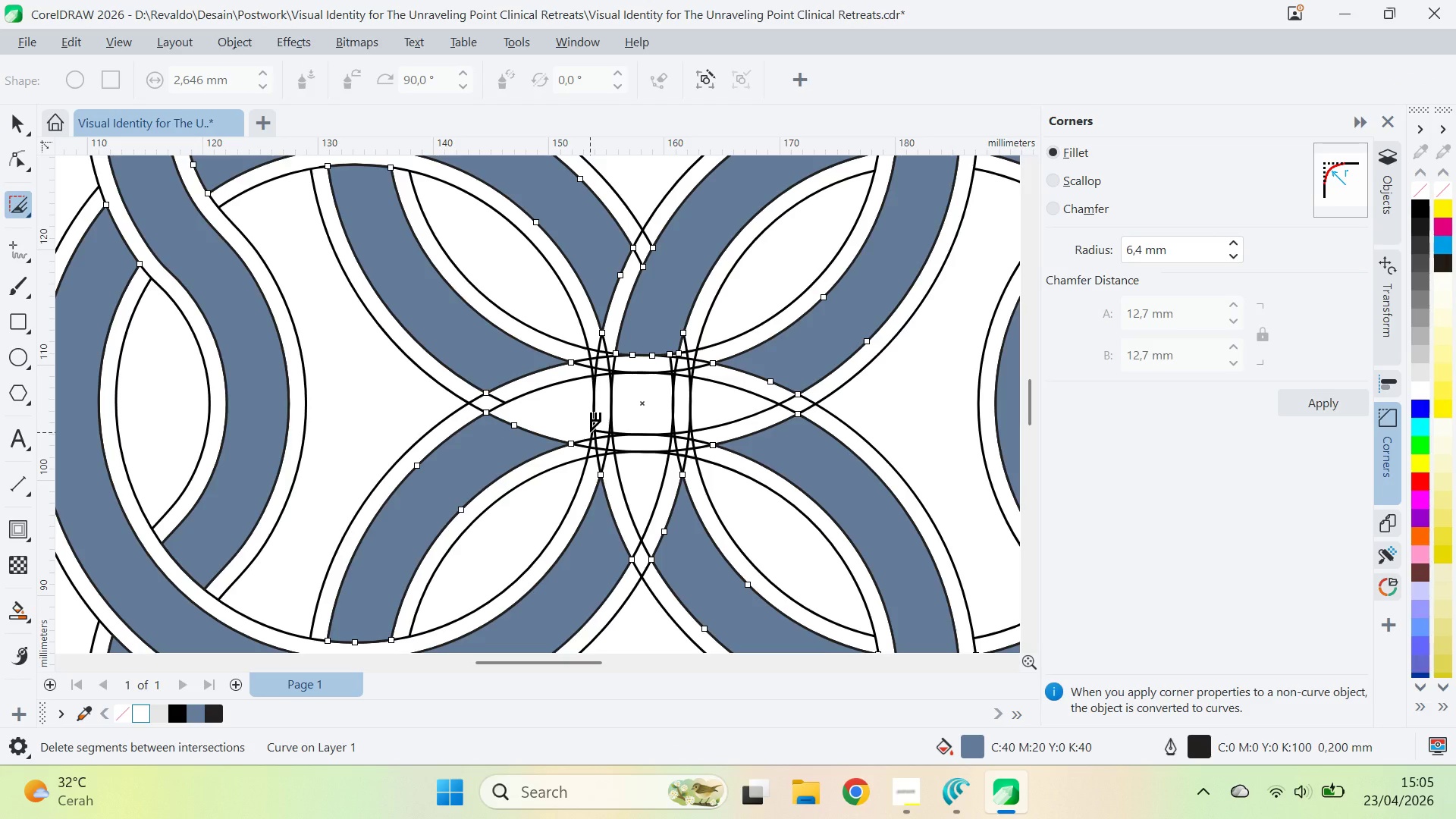 
wait(5.5)
 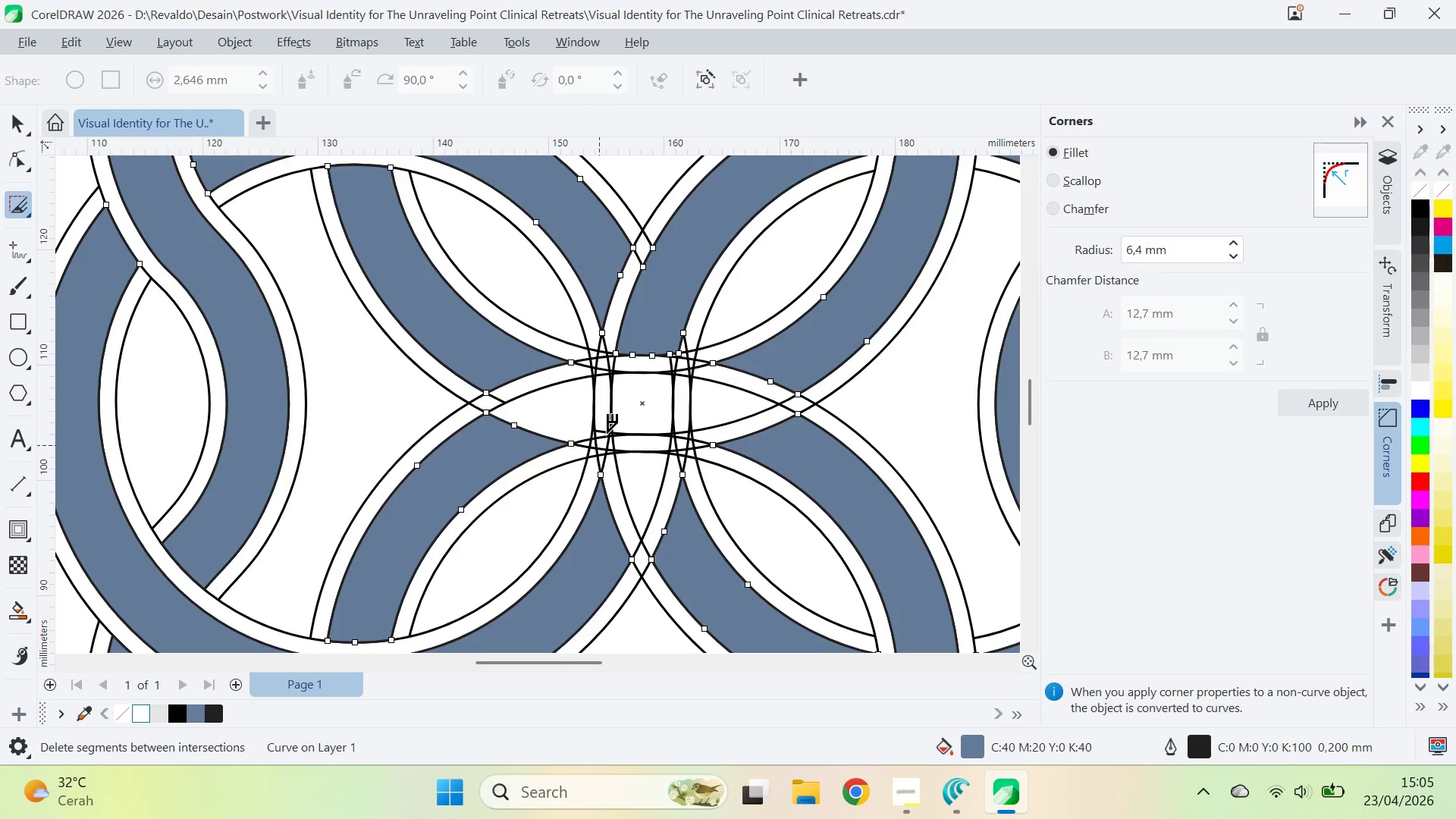 
key(Control+Z)
 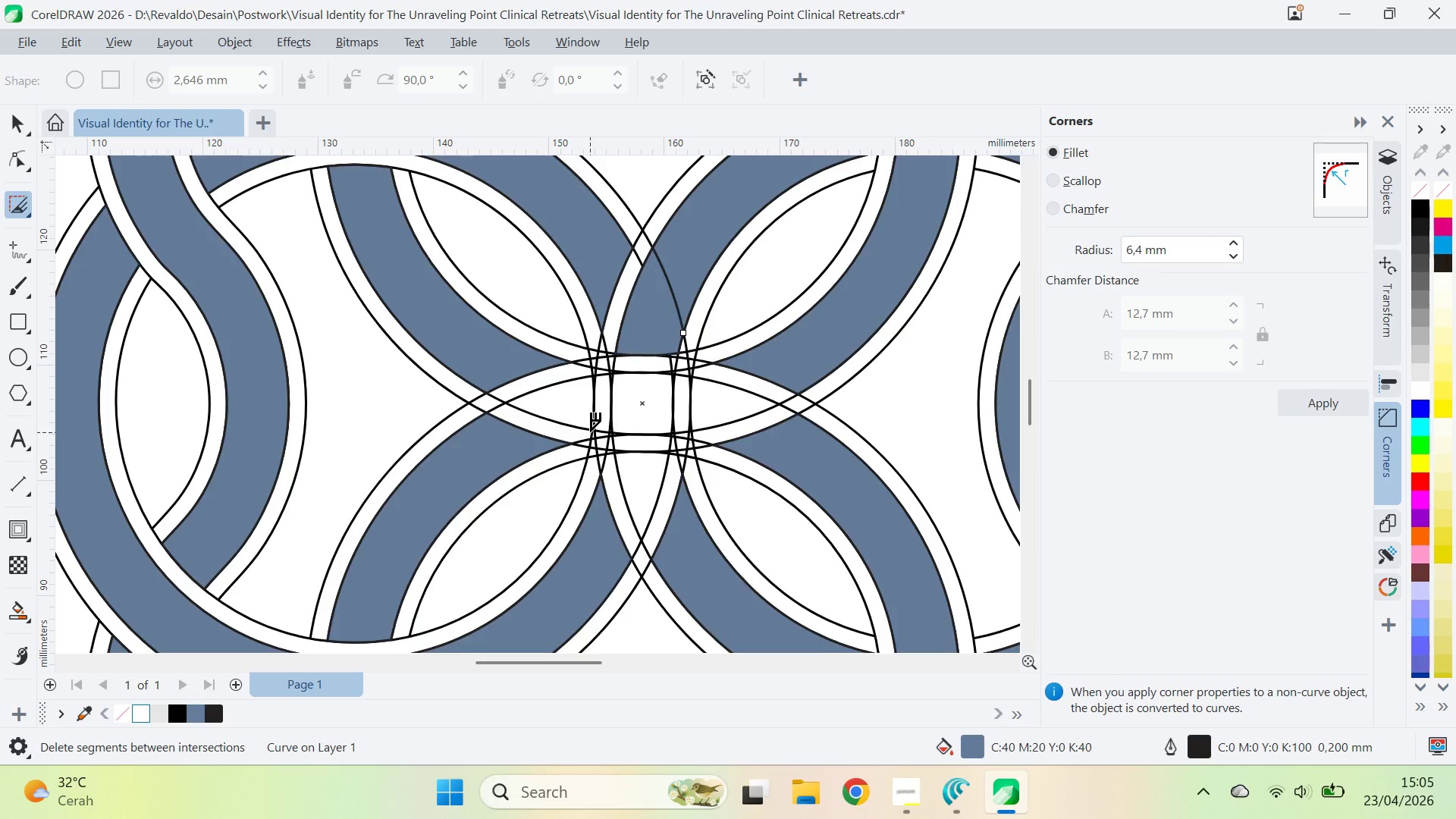 
key(Control+Z)
 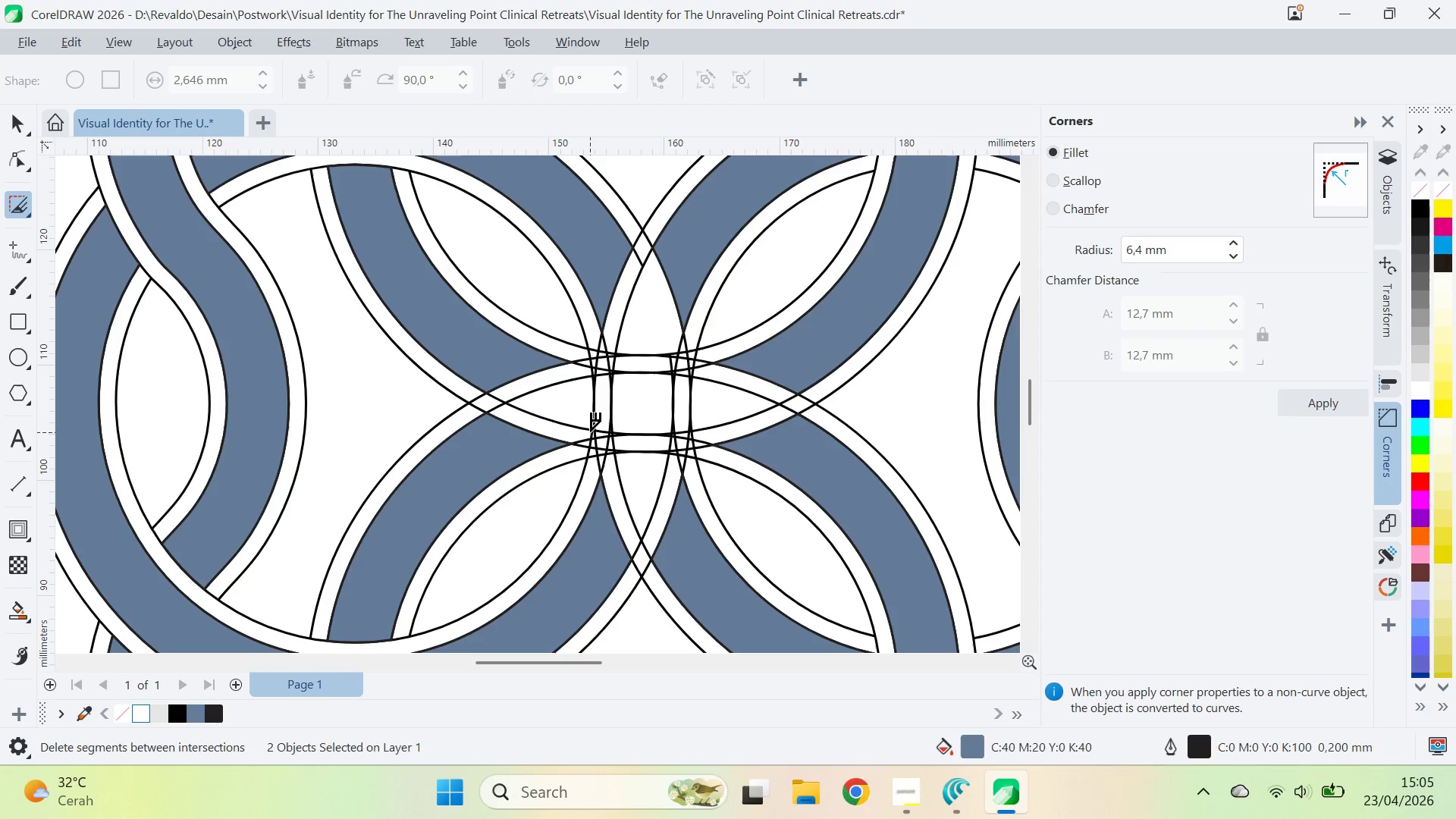 
key(Control+Z)
 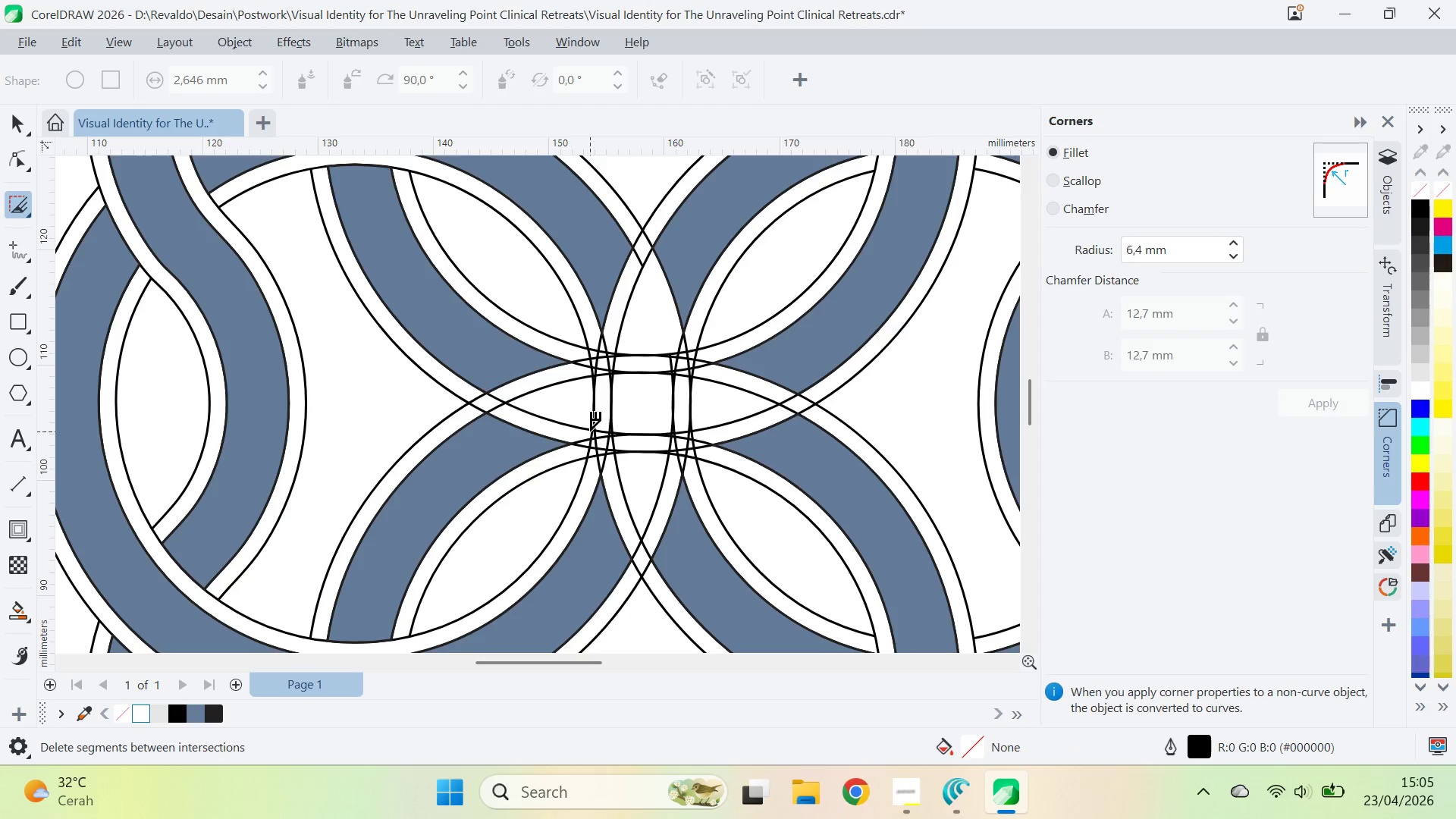 
key(Control+Z)
 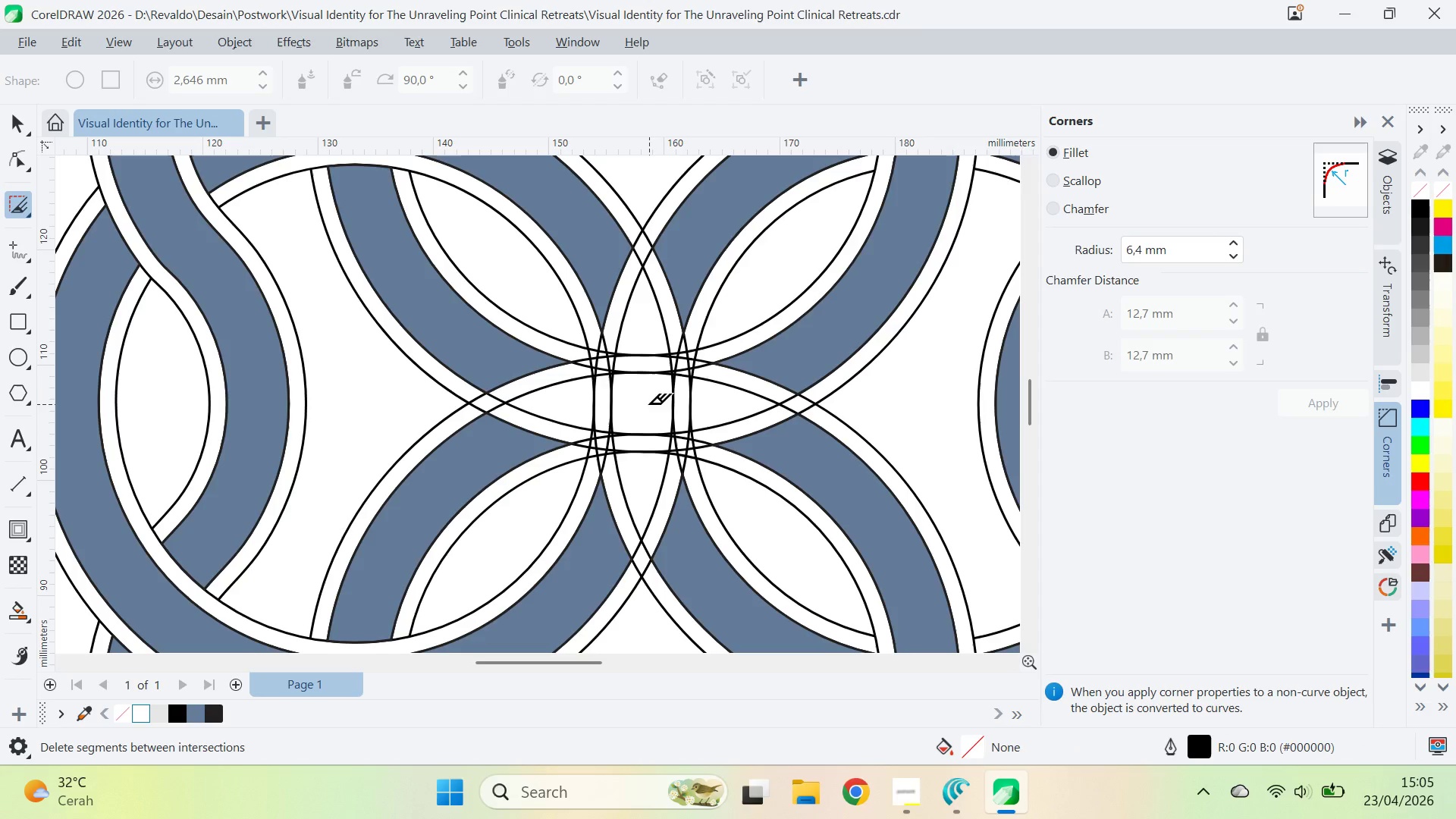 
left_click_drag(start_coordinate=[586, 405], to_coordinate=[698, 403])
 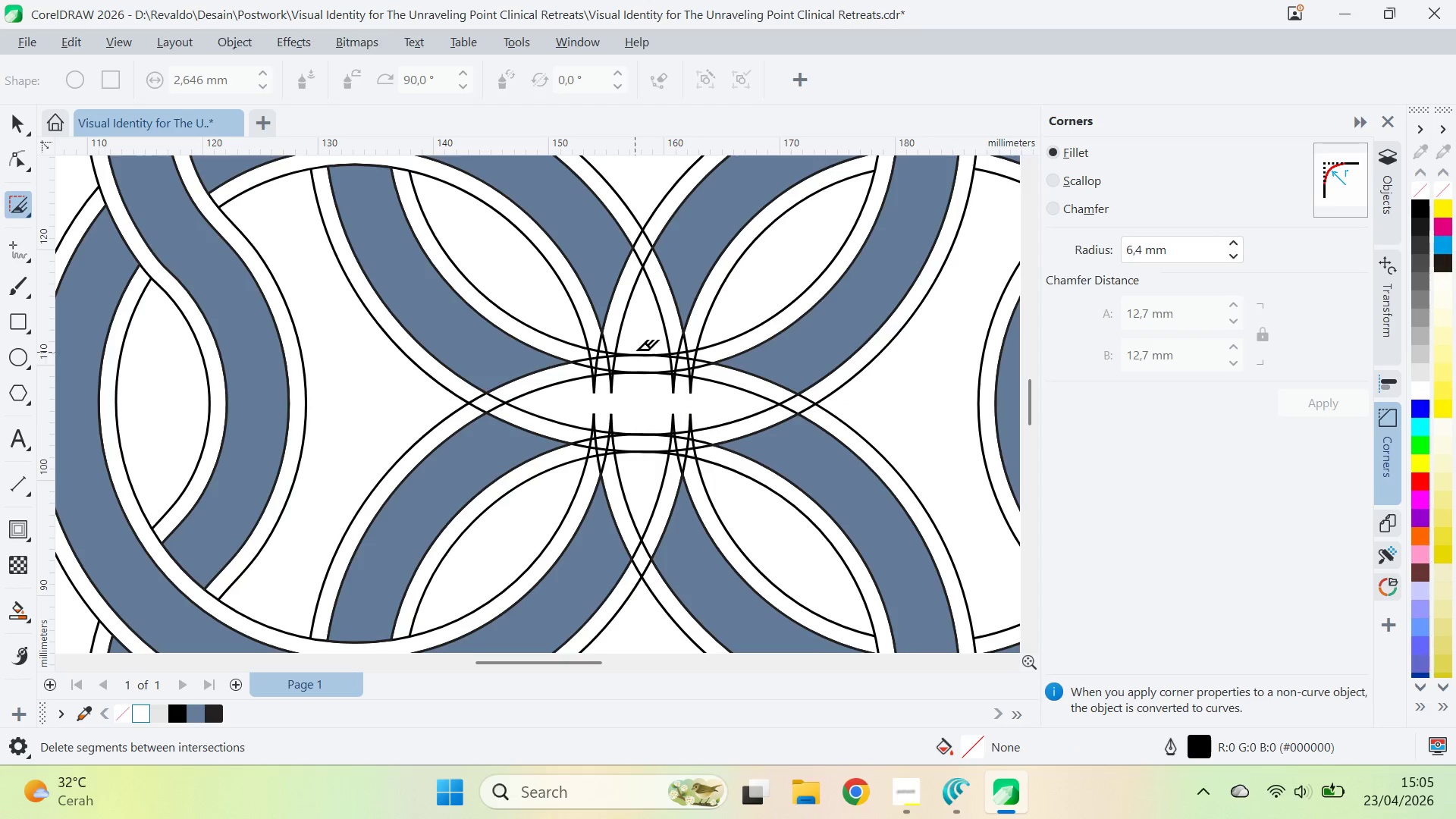 
hold_key(key=AltLeft, duration=1.31)
left_click_drag(start_coordinate=[642, 334], to_coordinate=[645, 467])
 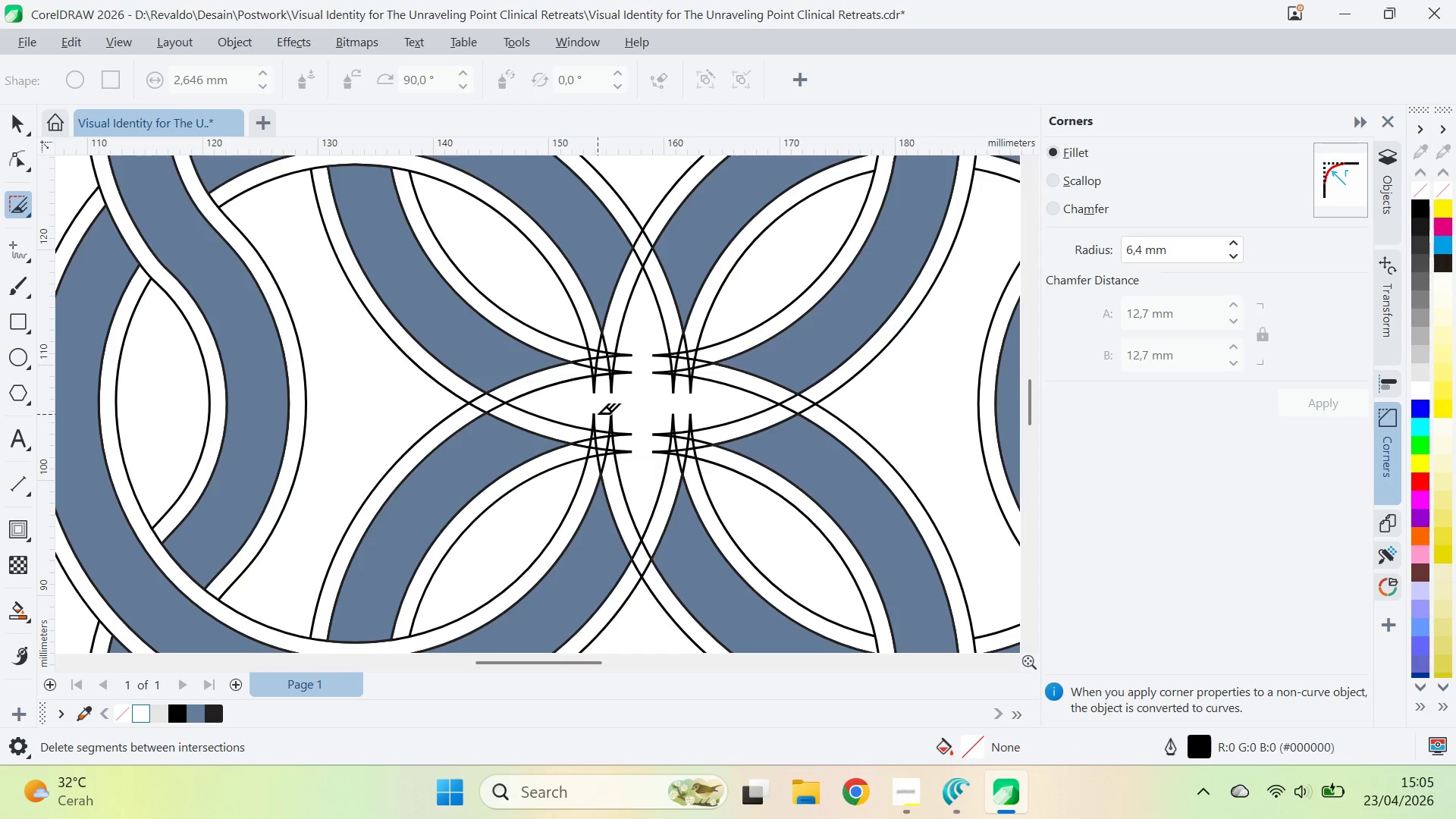 
hold_key(key=AltLeft, duration=3.59)
left_click_drag(start_coordinate=[574, 394], to_coordinate=[716, 405])
 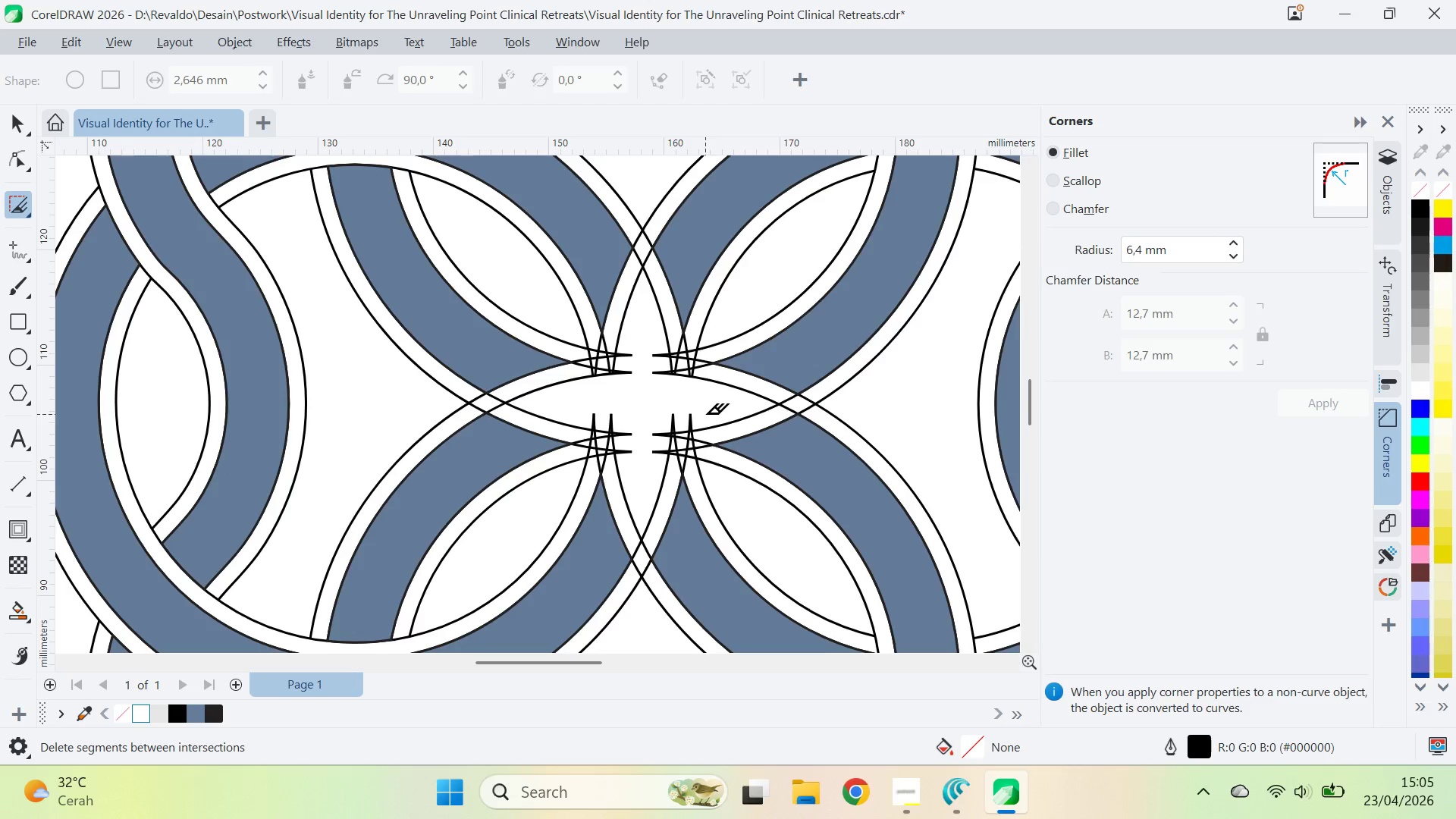 
left_click_drag(start_coordinate=[705, 414], to_coordinate=[569, 420])
 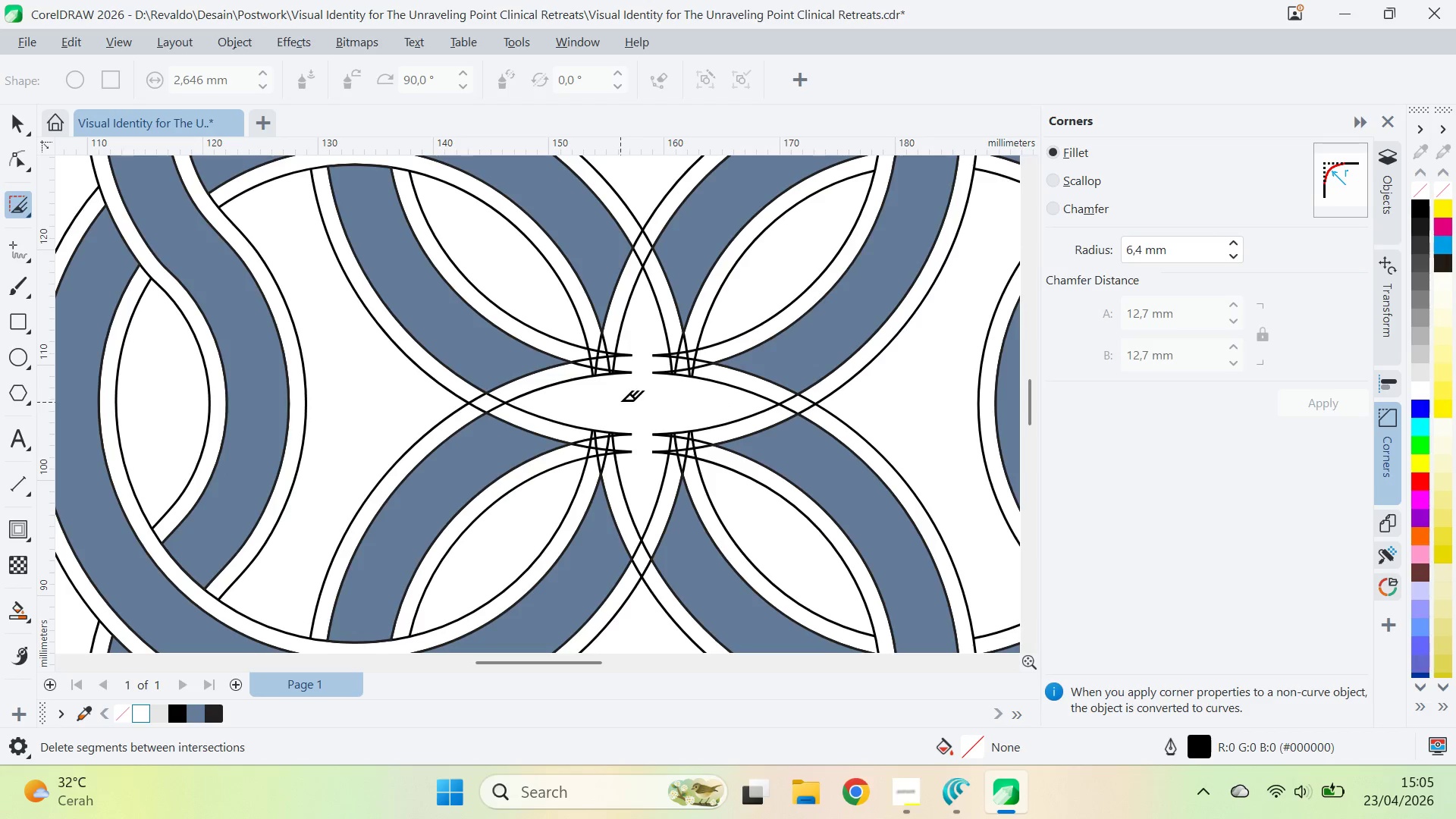 
hold_key(key=AltLeft, duration=4.02)
left_click_drag(start_coordinate=[619, 384], to_coordinate=[631, 340])
 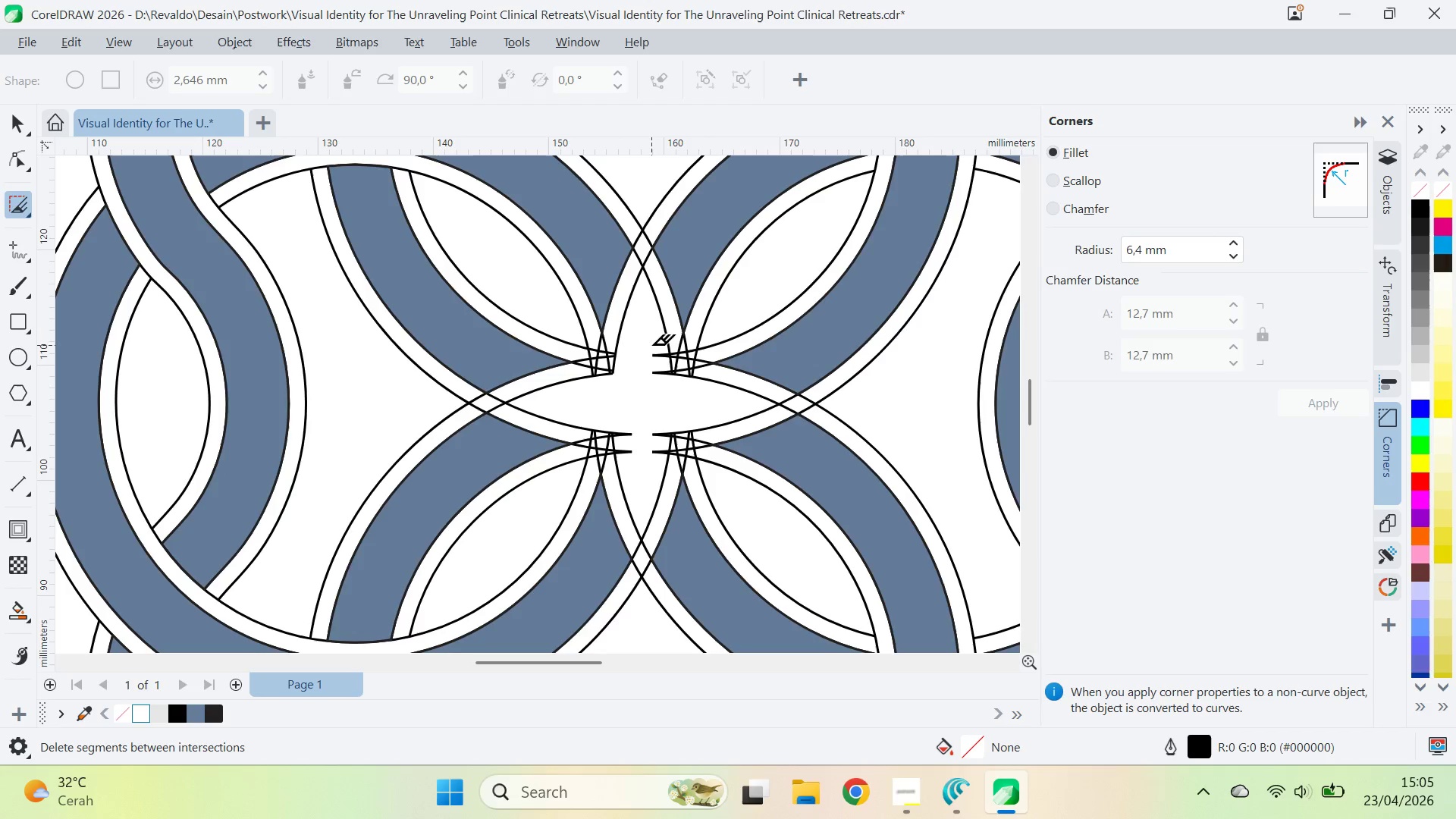 
left_click_drag(start_coordinate=[651, 345], to_coordinate=[670, 398])
 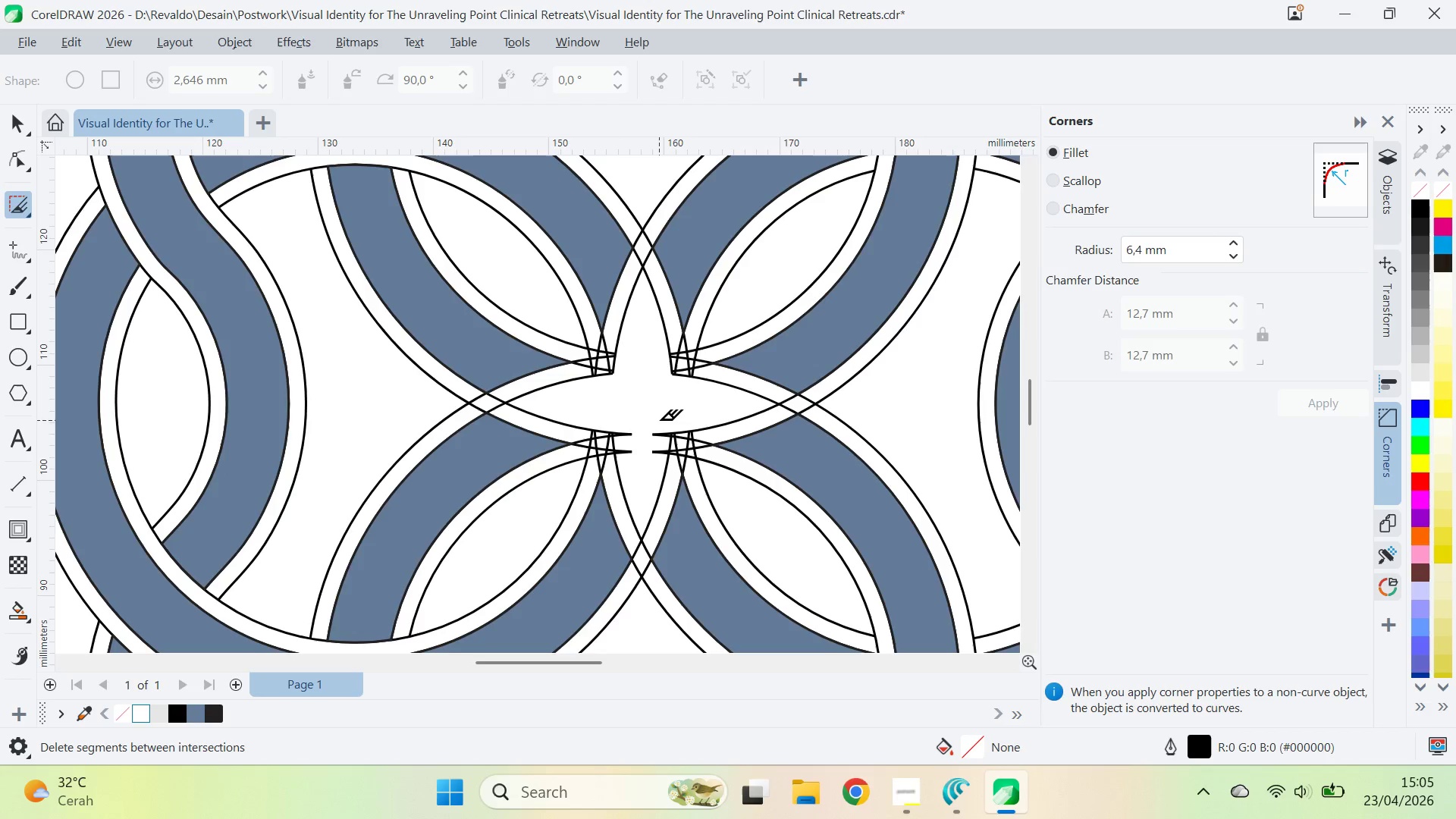 
left_click_drag(start_coordinate=[659, 420], to_coordinate=[649, 454])
 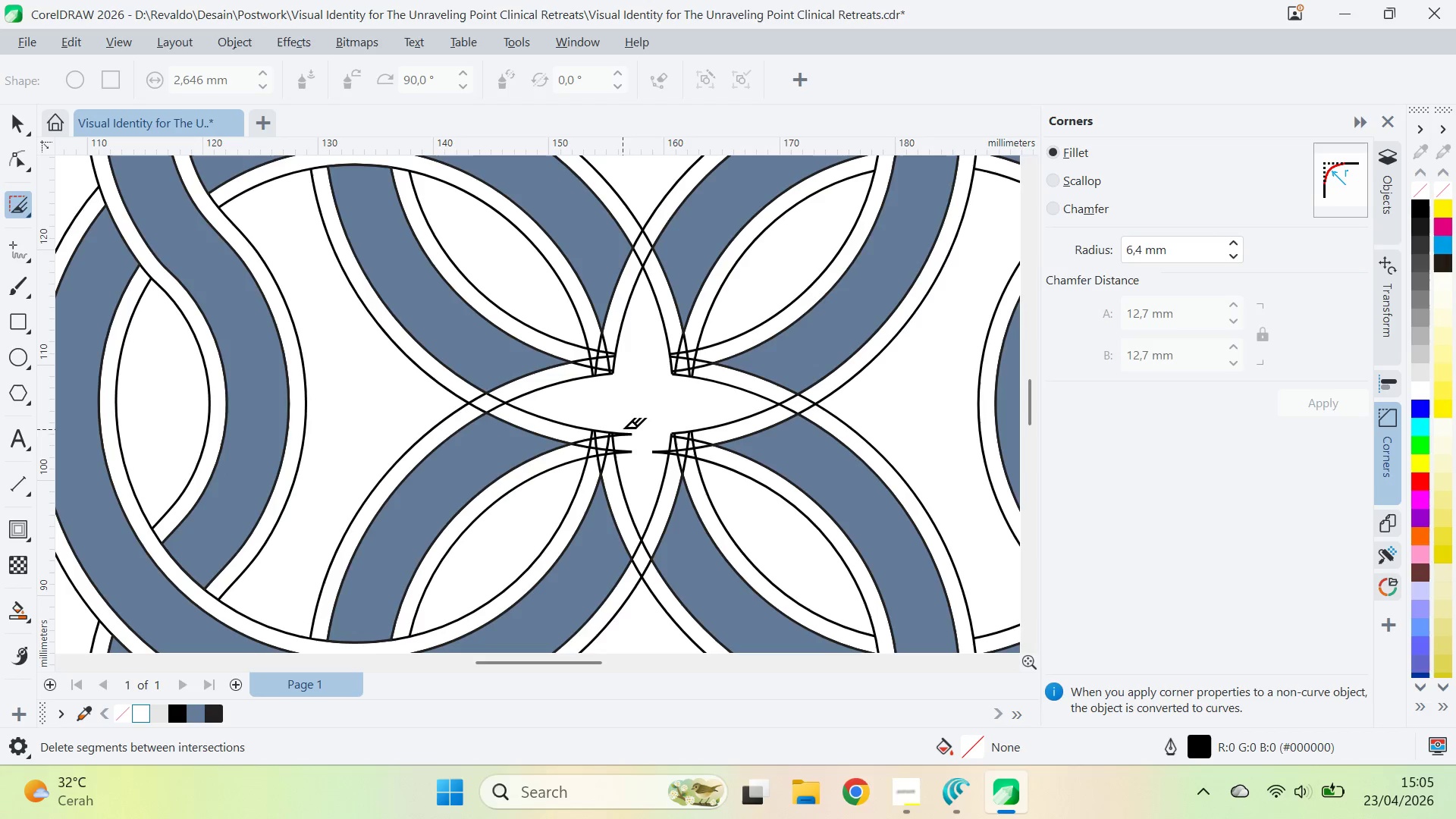 
left_click_drag(start_coordinate=[626, 425], to_coordinate=[626, 472])
 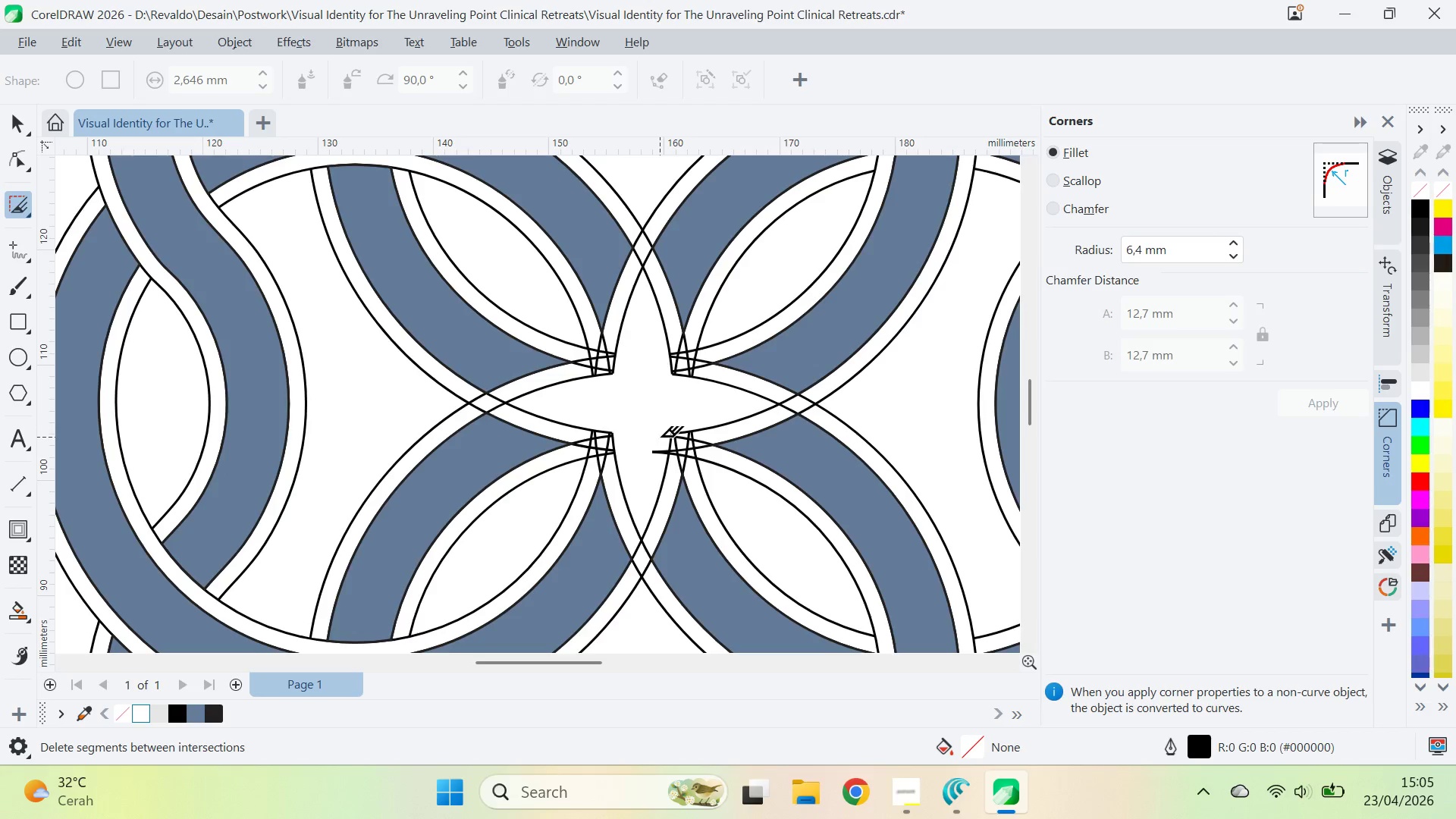 
left_click_drag(start_coordinate=[660, 437], to_coordinate=[648, 473])
 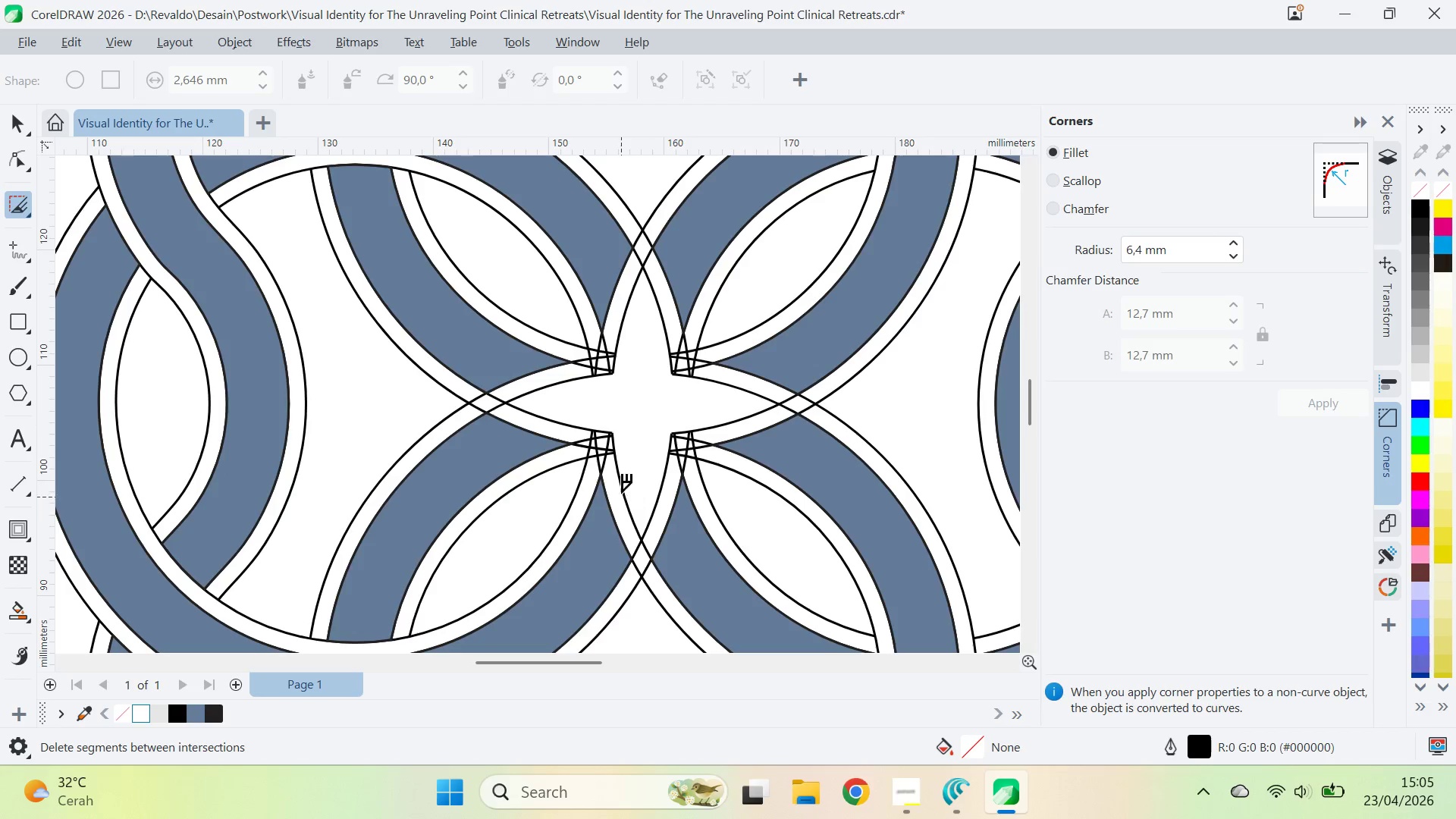 
key(V)
 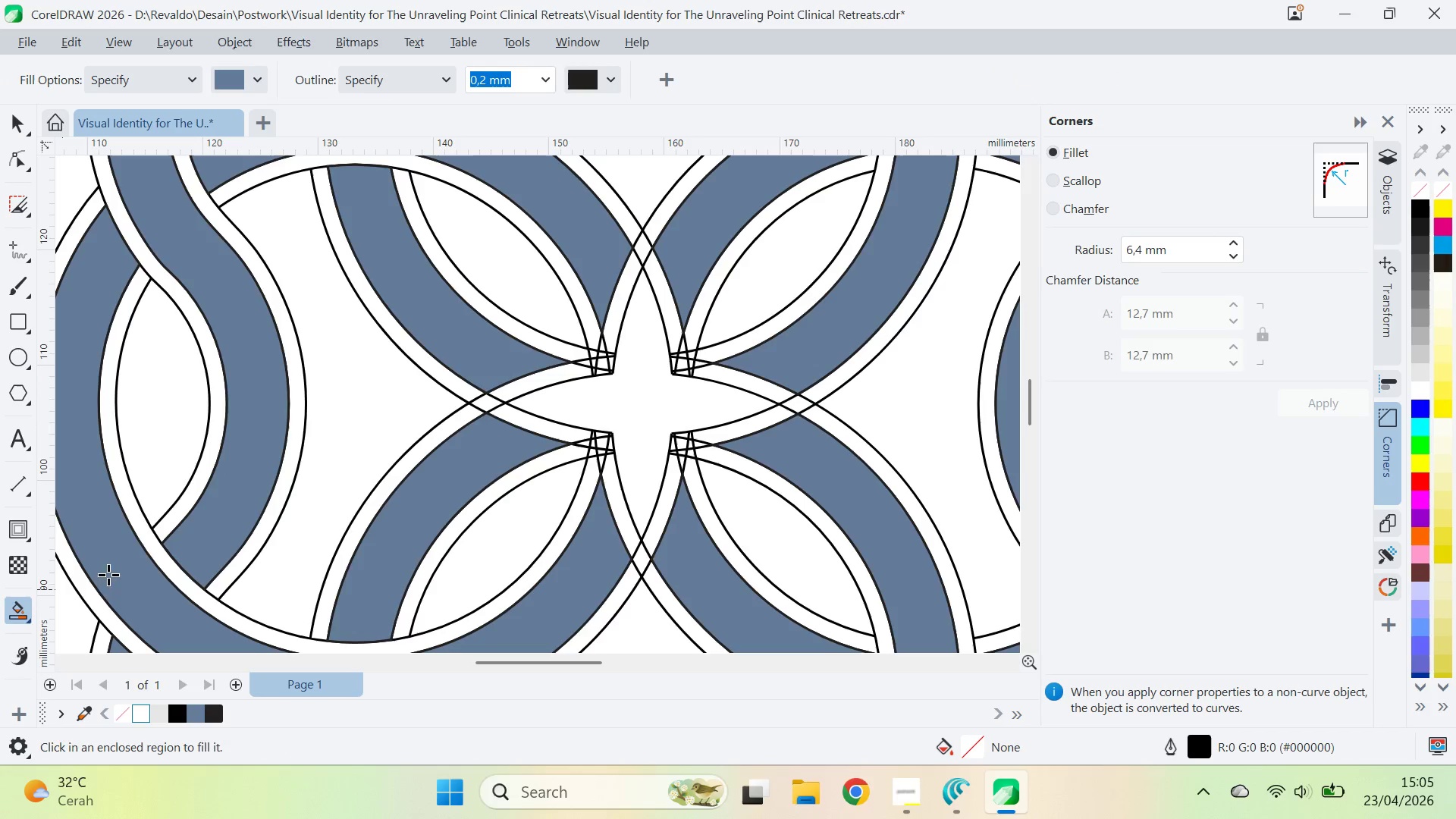 
left_click([645, 413])
 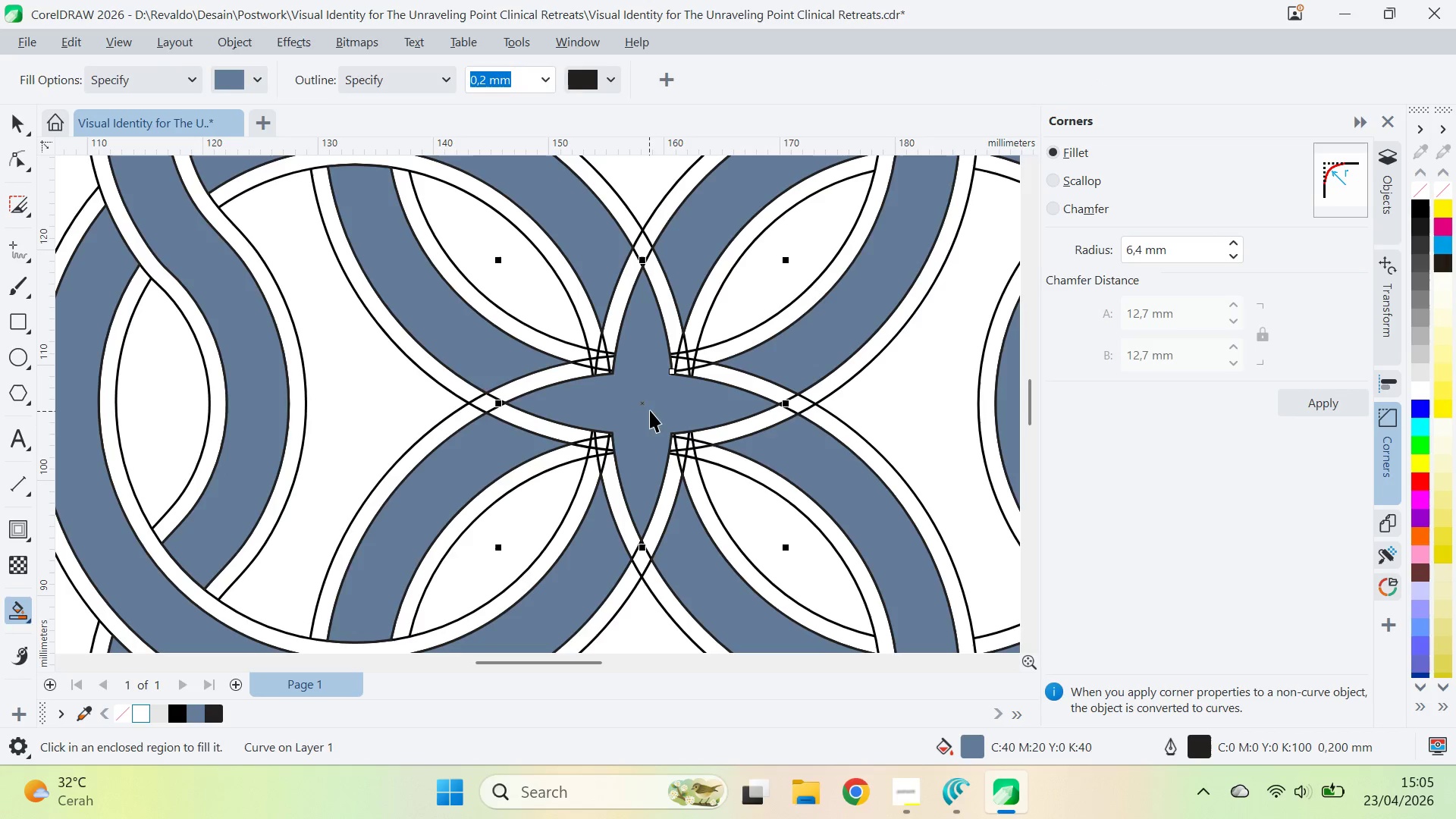 
key(V)
 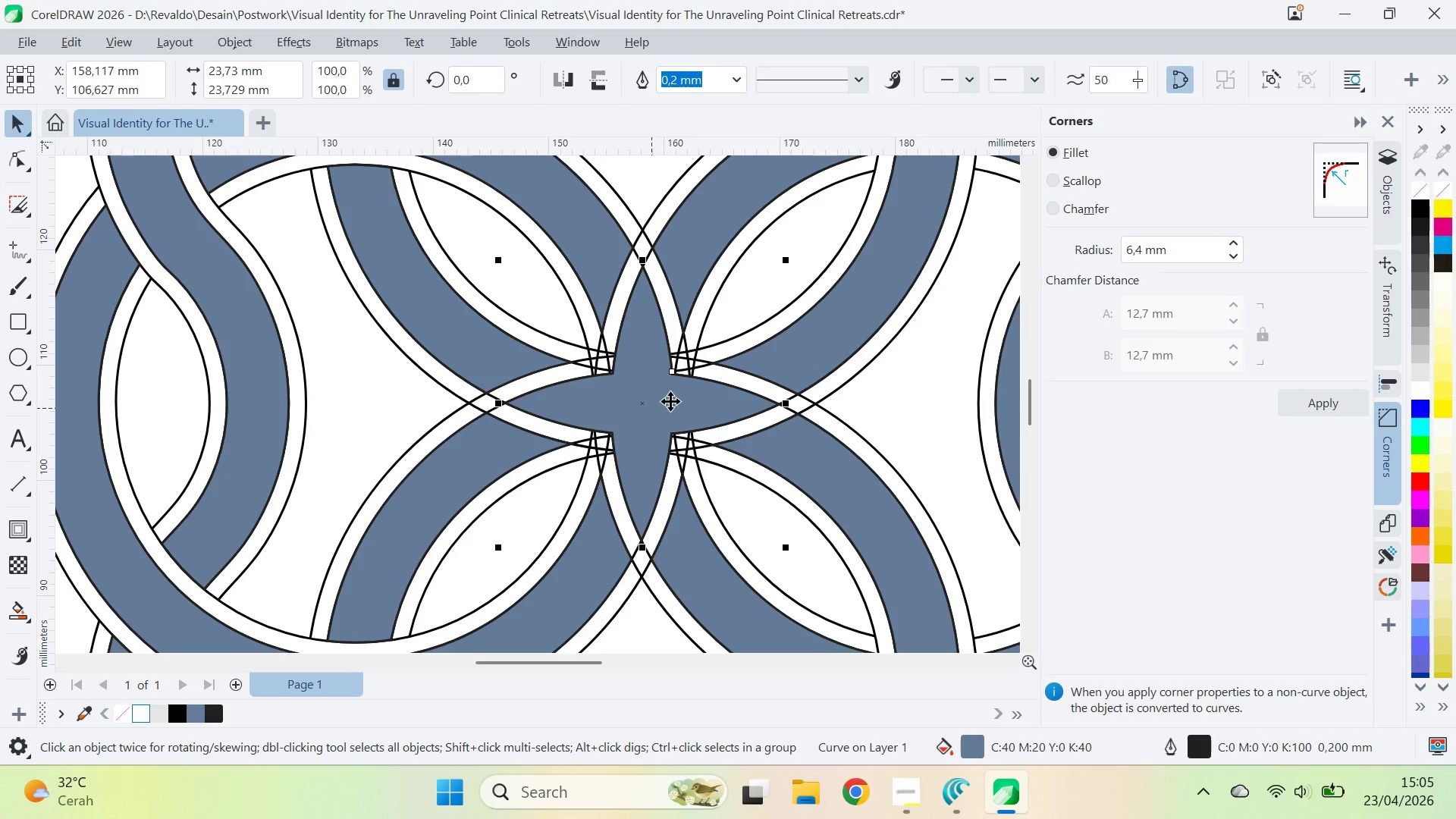 
key(Shift+ShiftLeft)
 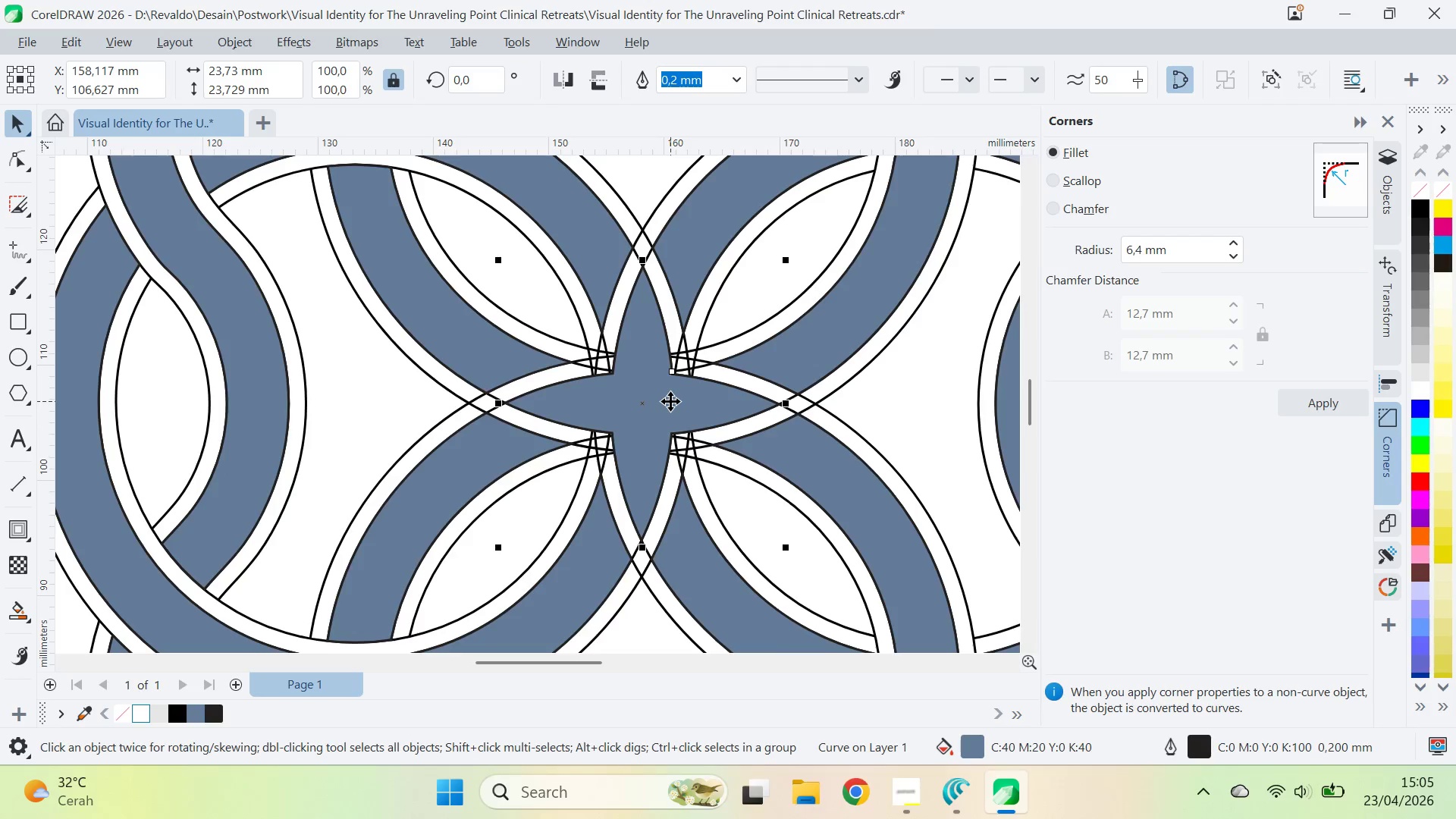 
right_click([670, 401])
 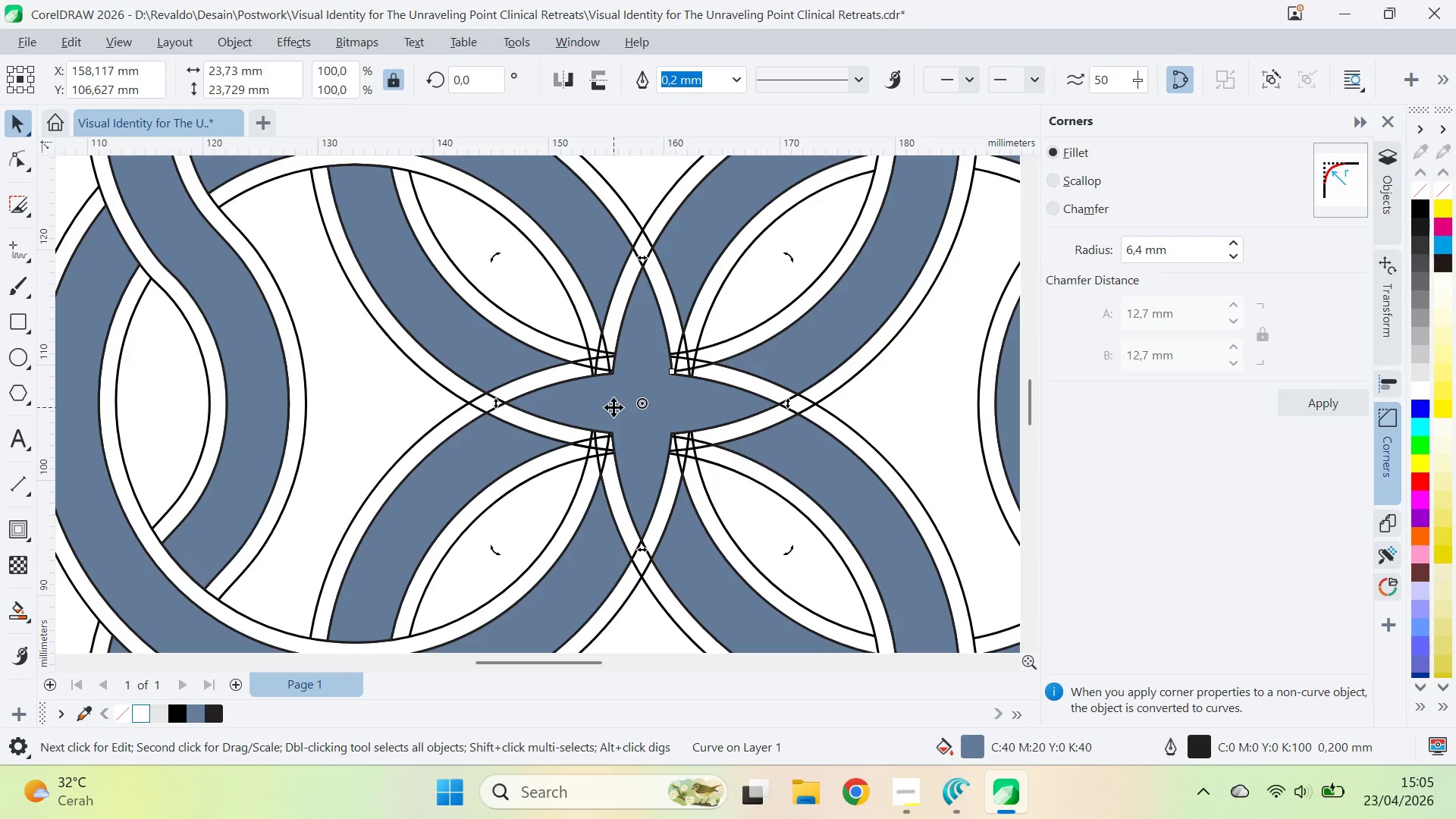 
key(Z)
 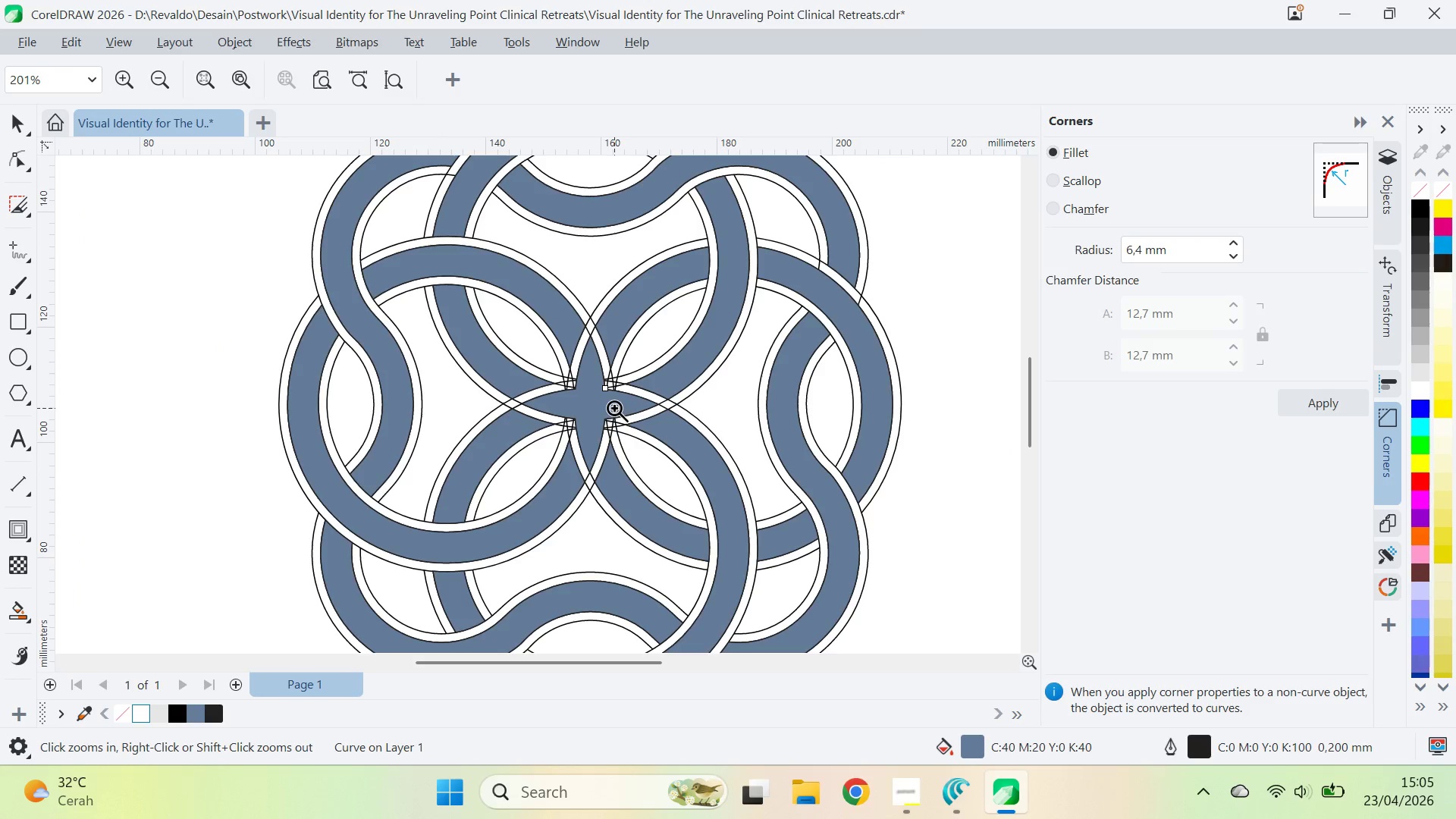 
double_click([614, 407])
 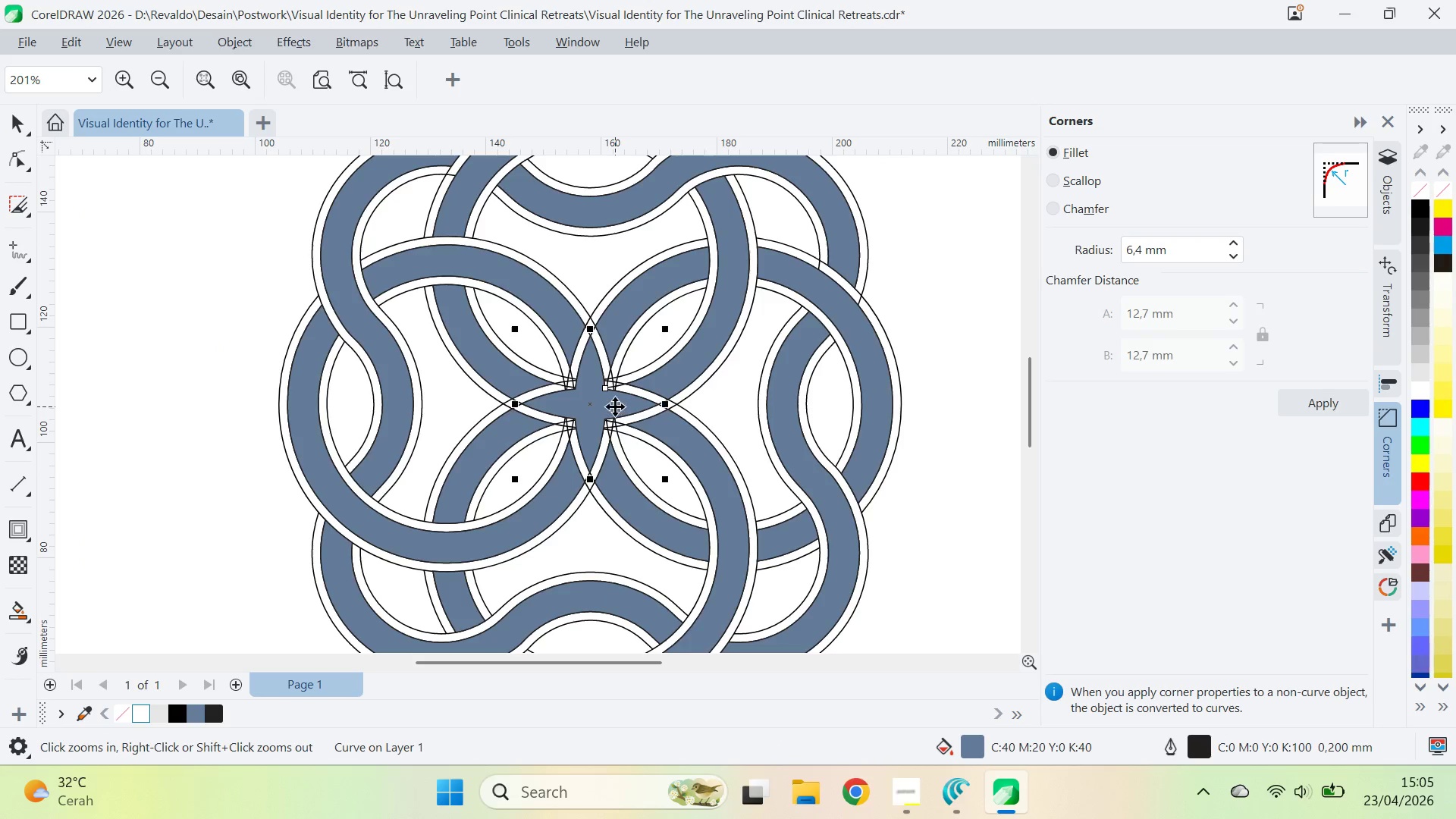 
key(V)
 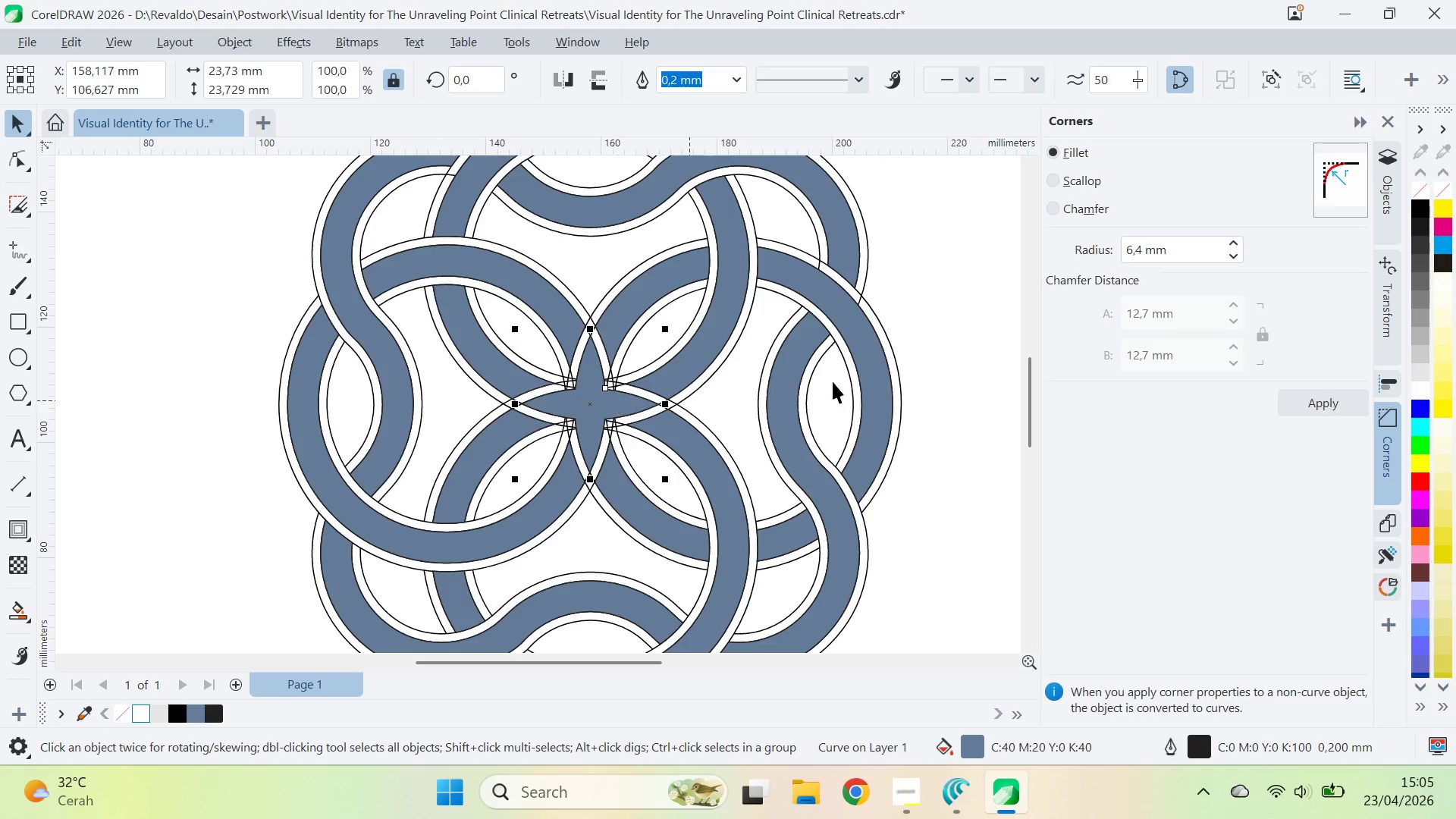 
hold_key(key=ShiftLeft, duration=1.61)
 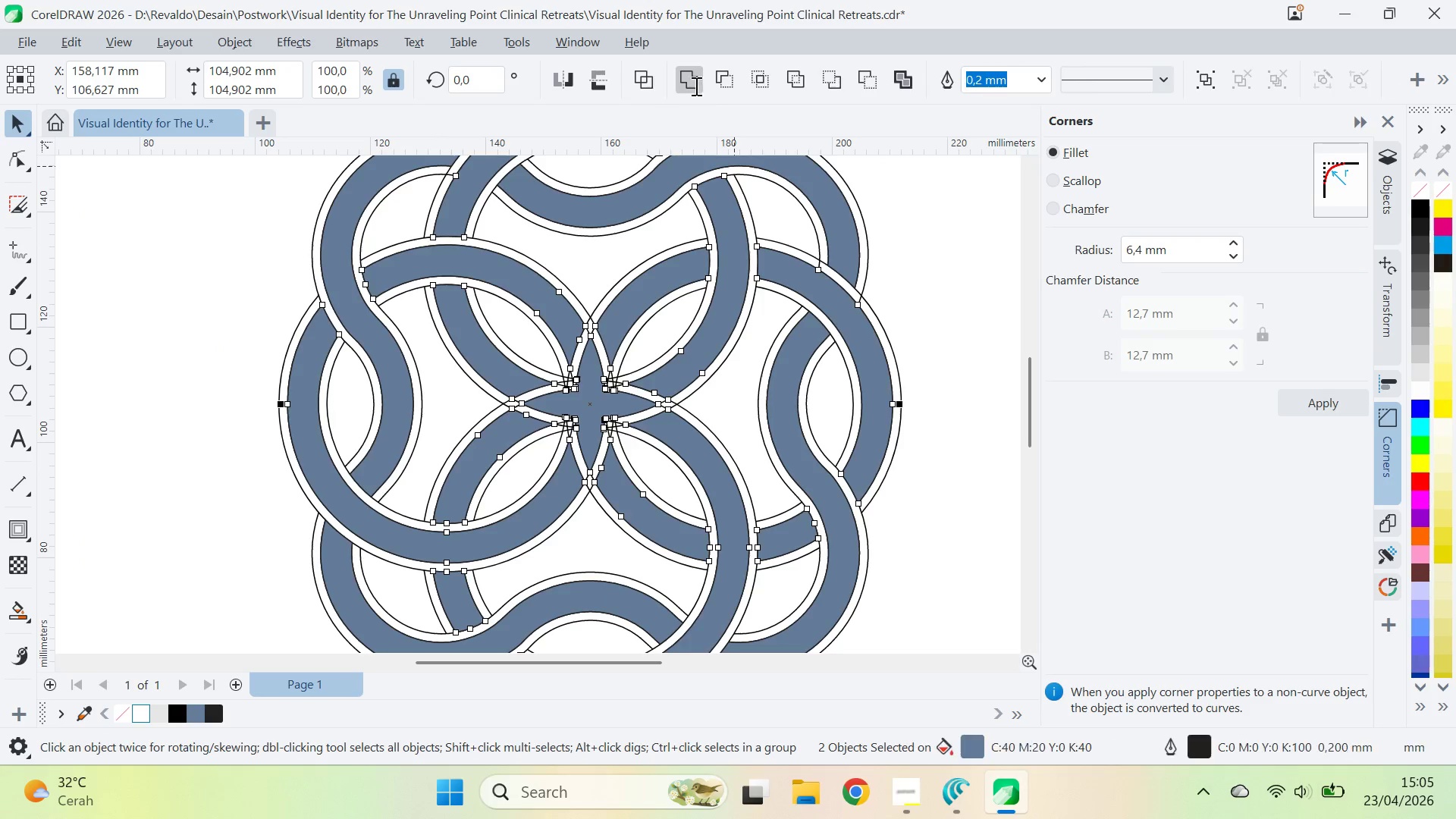 
key(Z)
 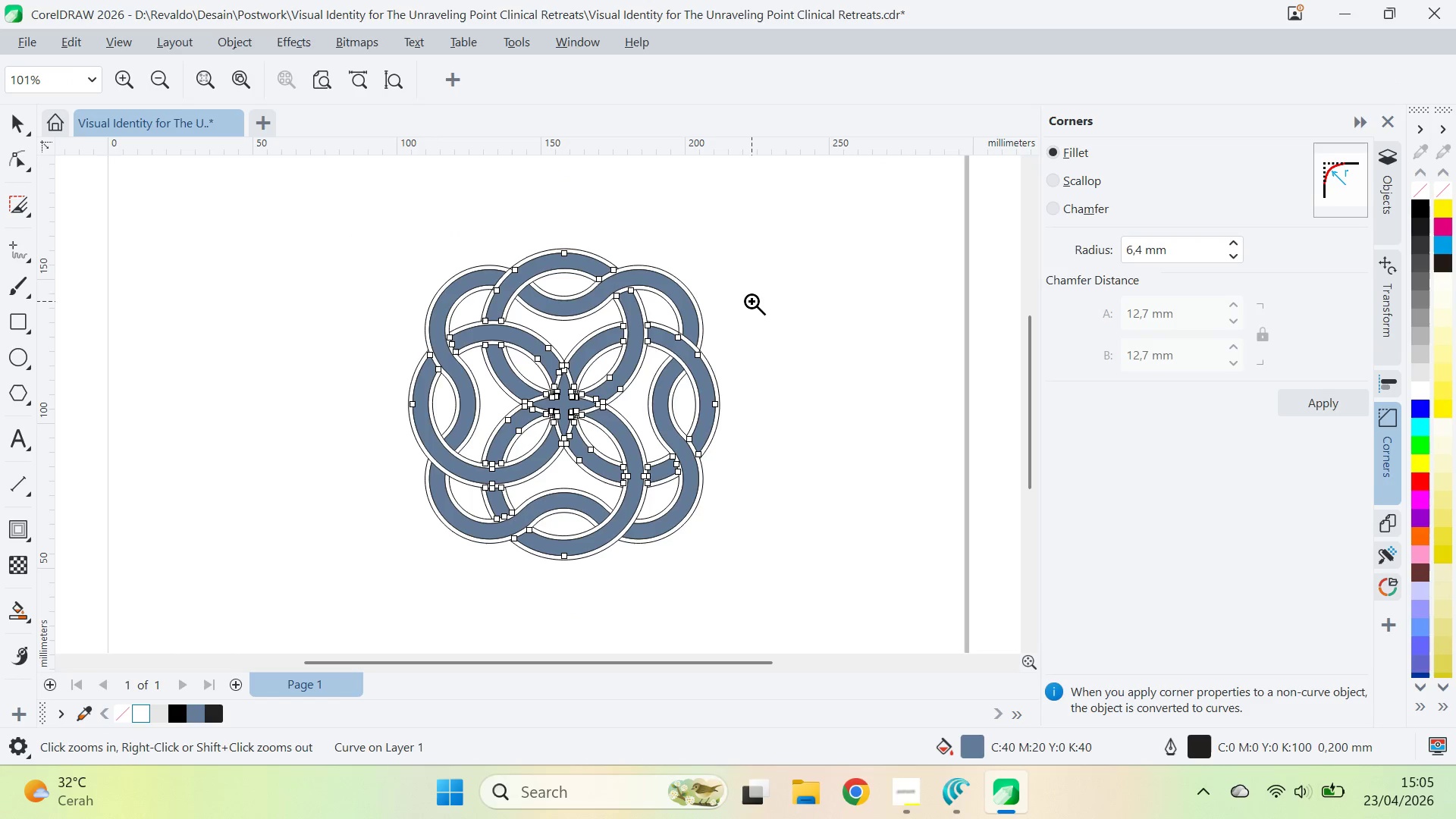 
double_click([752, 300])
 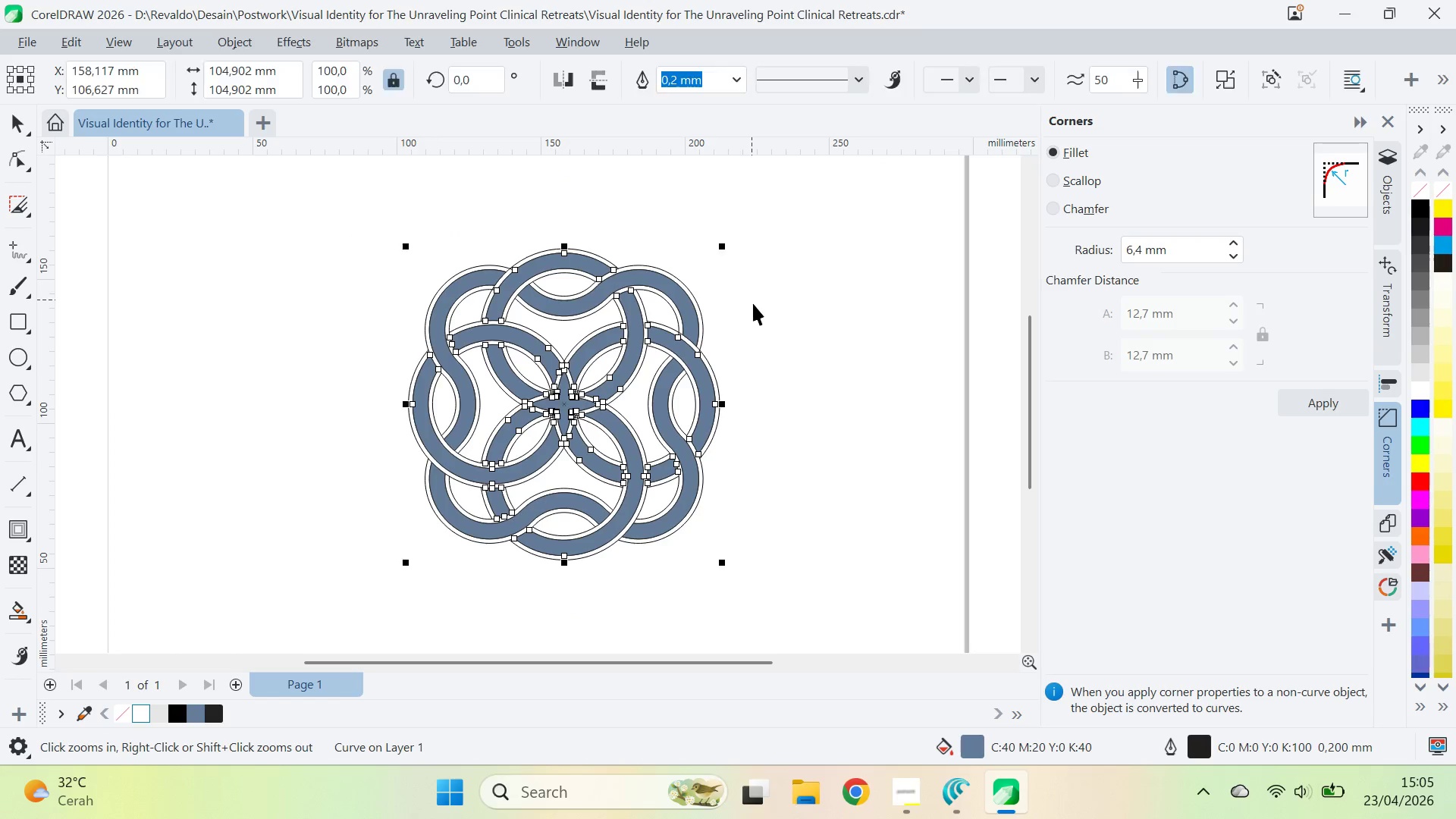 
key(V)
 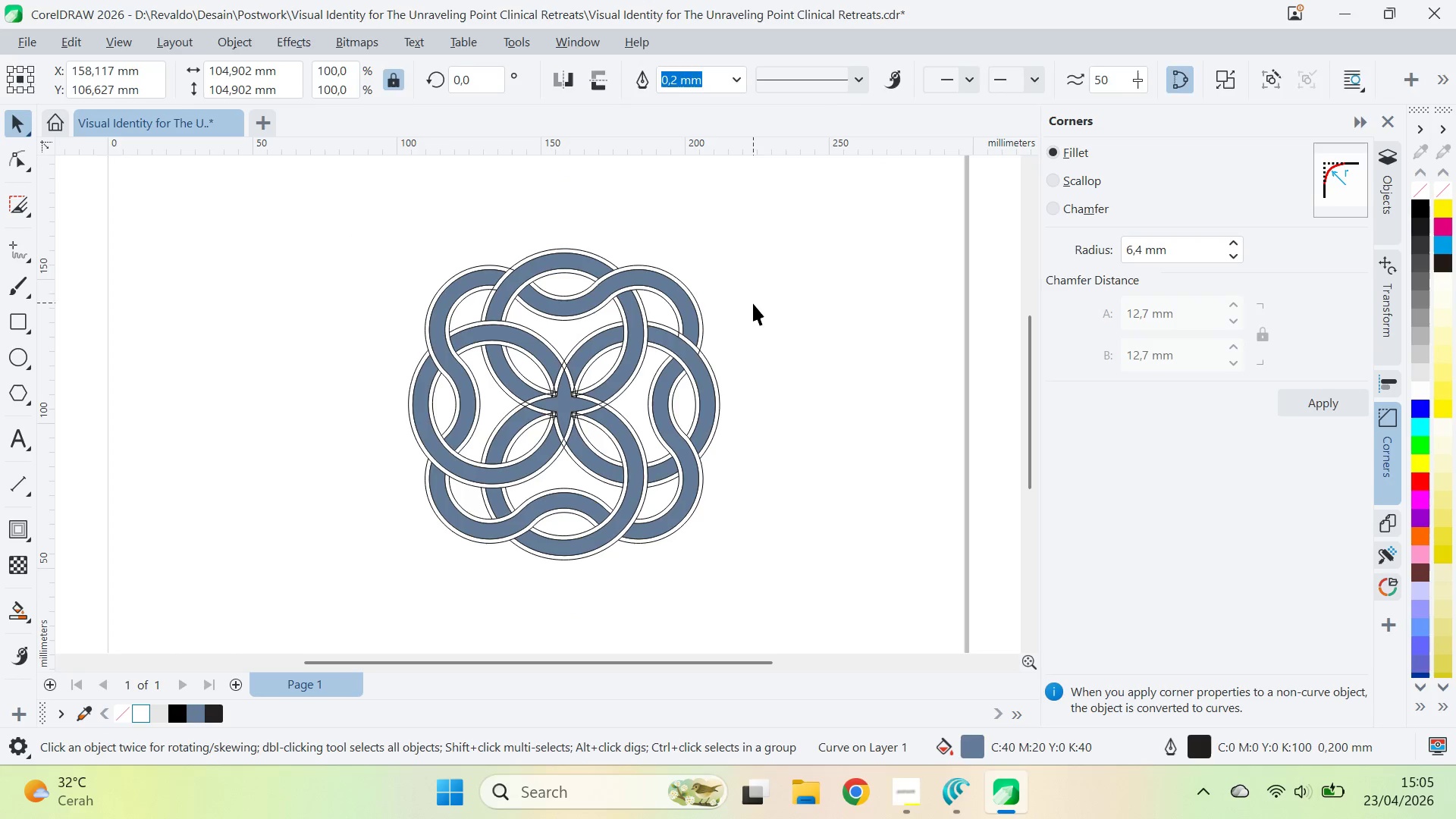 
left_click([753, 303])
 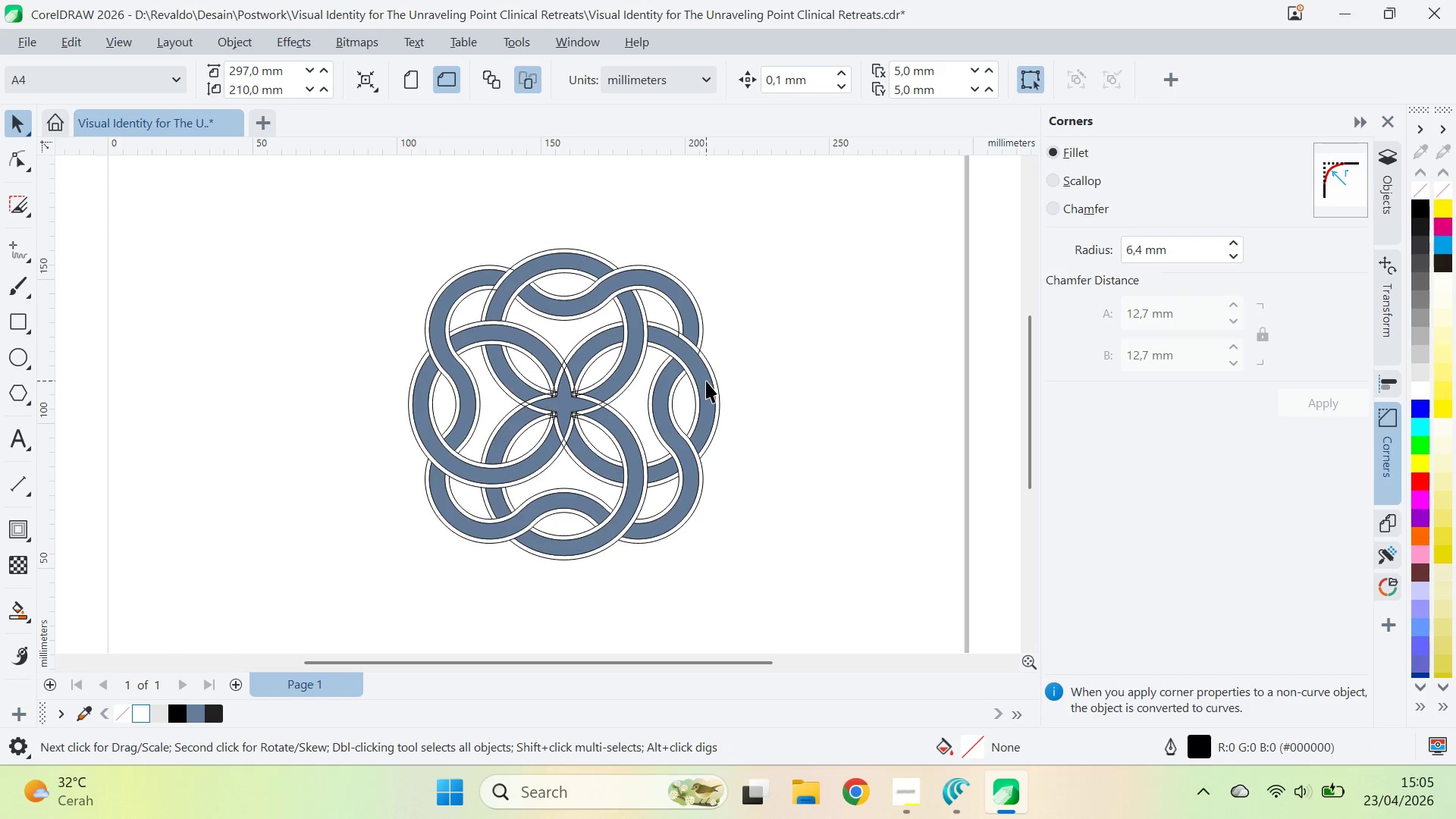 
left_click([706, 380])
 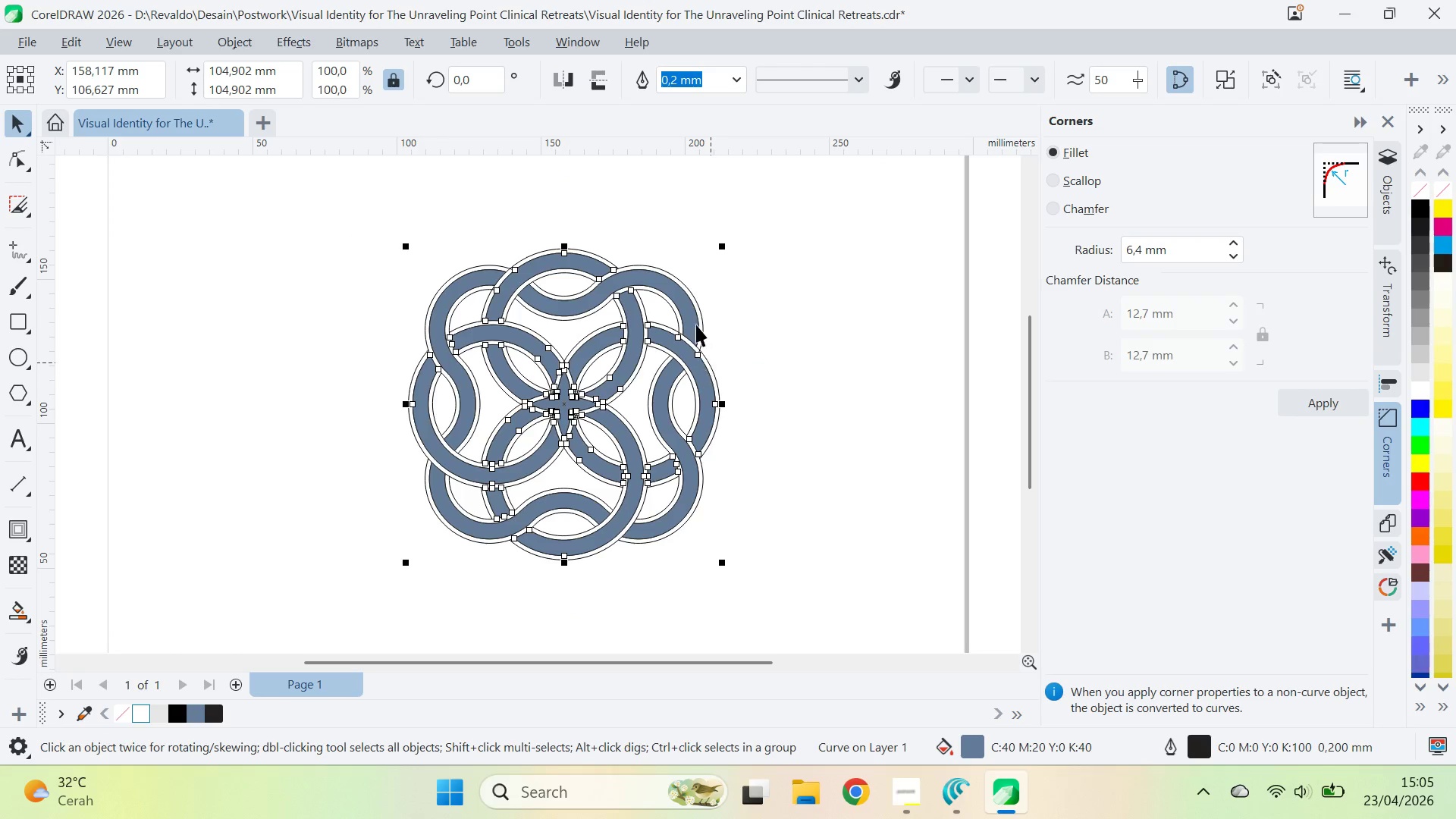 
hold_key(key=ShiftLeft, duration=0.5)
left_click([689, 308])
 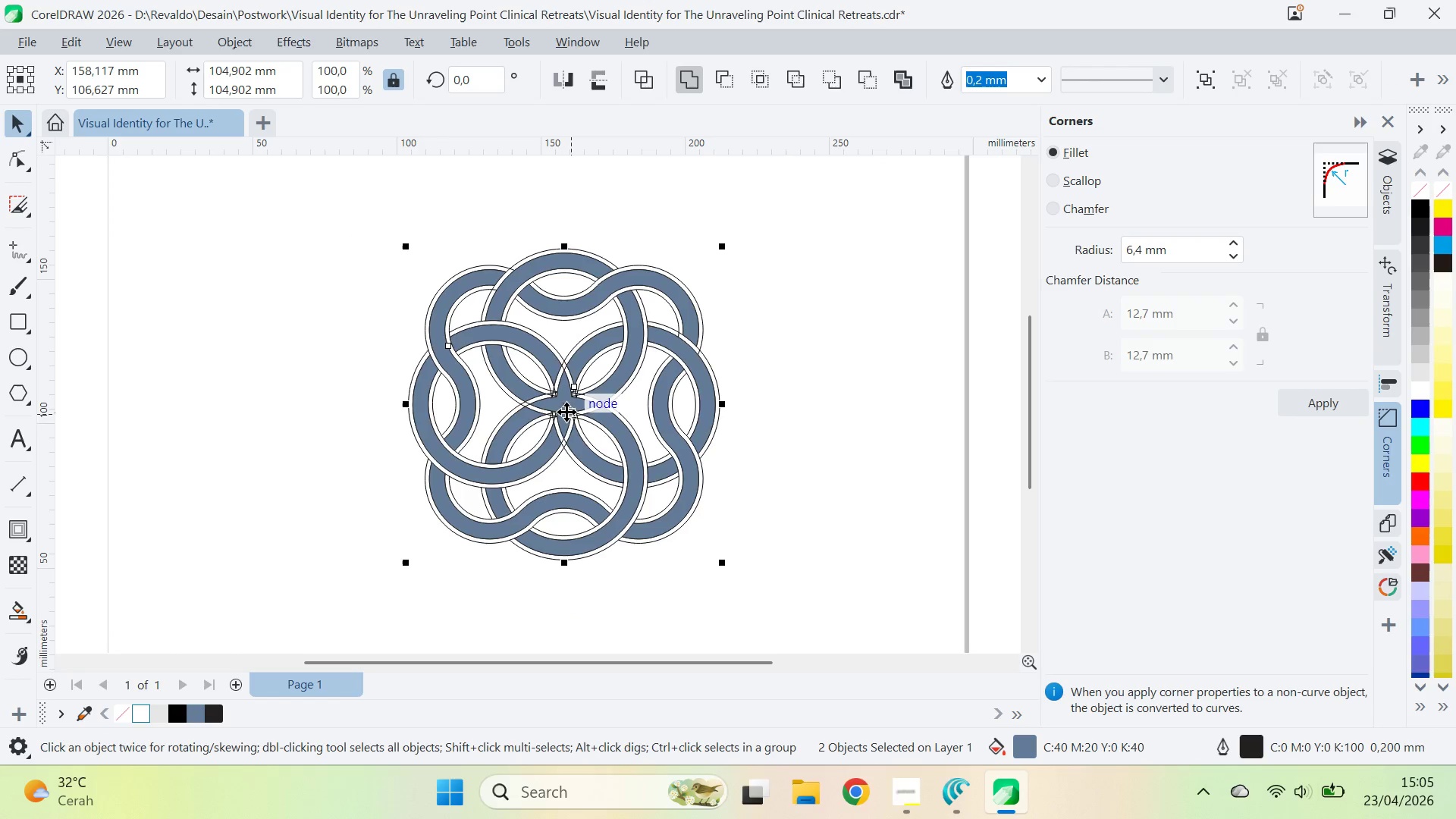 
left_click_drag(start_coordinate=[566, 409], to_coordinate=[206, 422])
 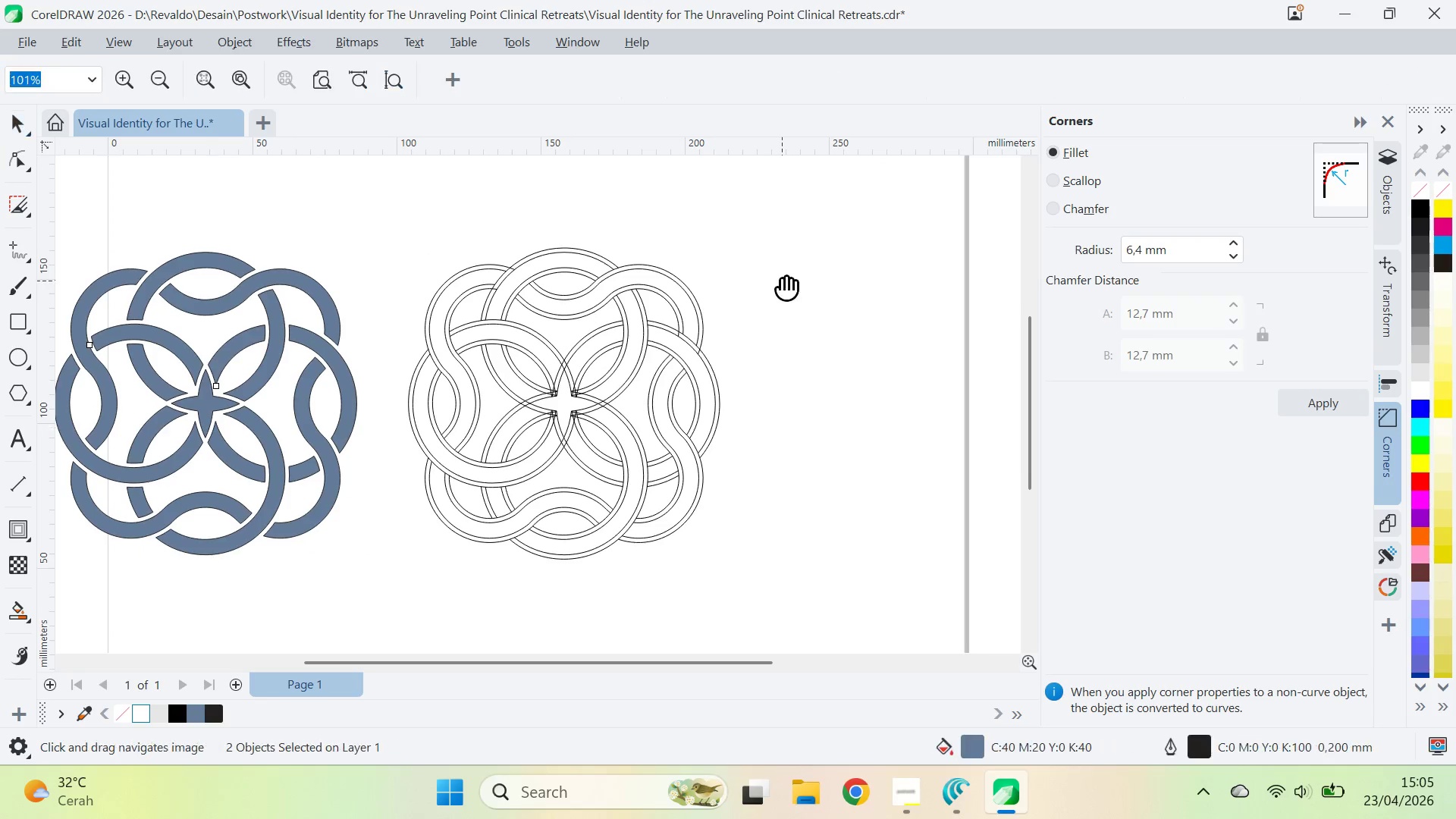 
hold_key(key=ShiftLeft, duration=1.12)
 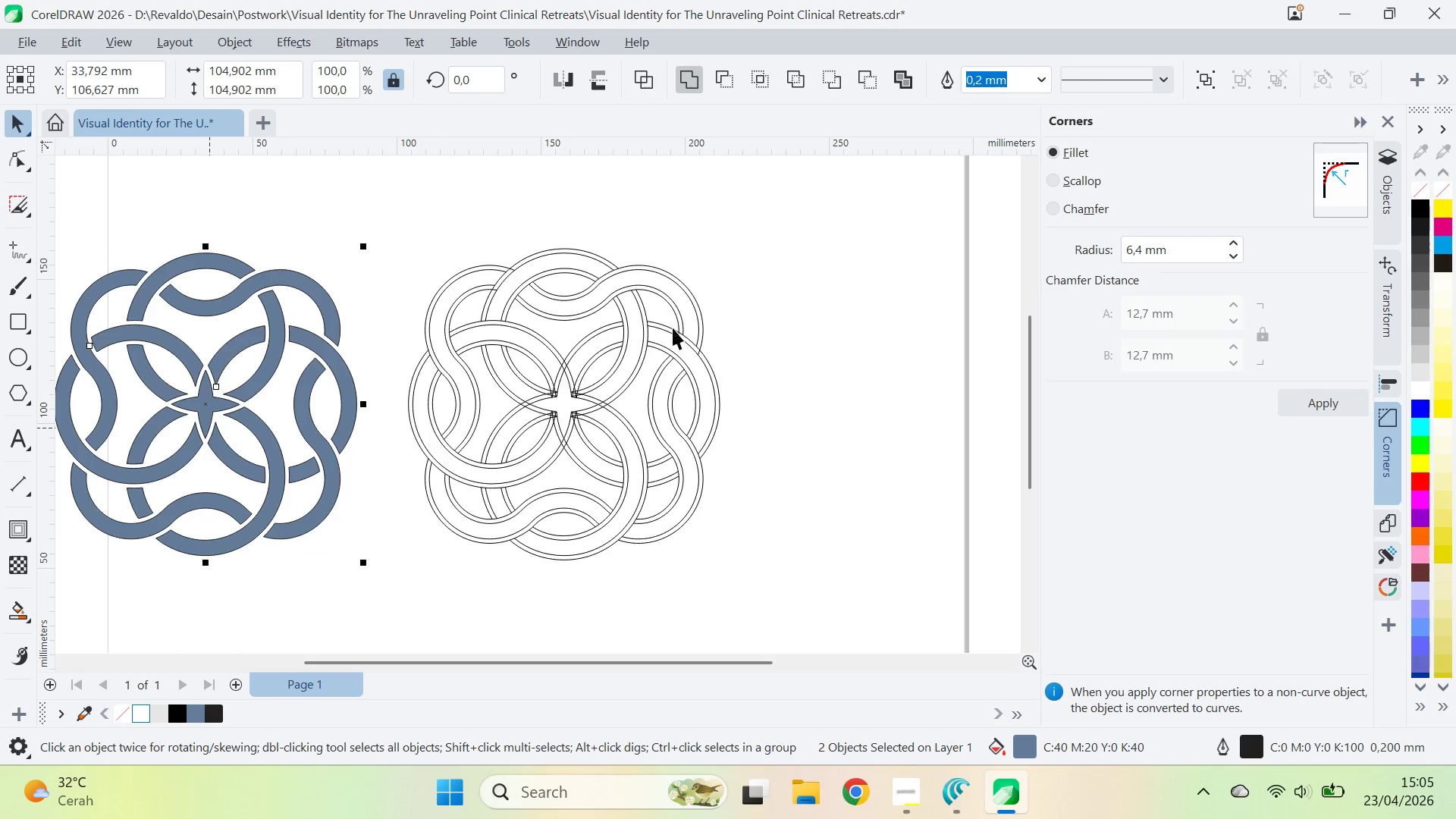 
type(qv)
key(Backspace)
 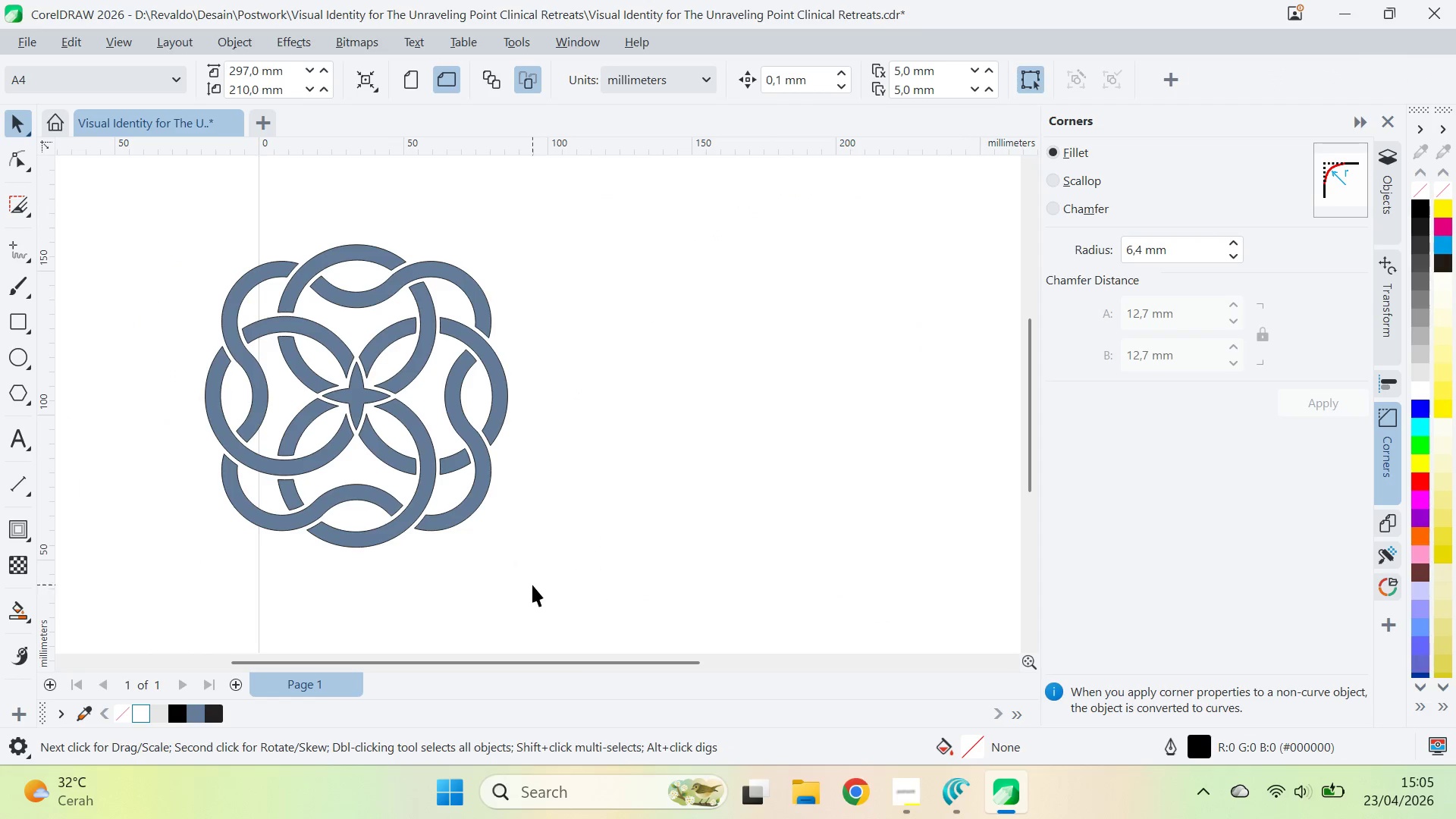 
left_click_drag(start_coordinate=[782, 281], to_coordinate=[772, 265])
 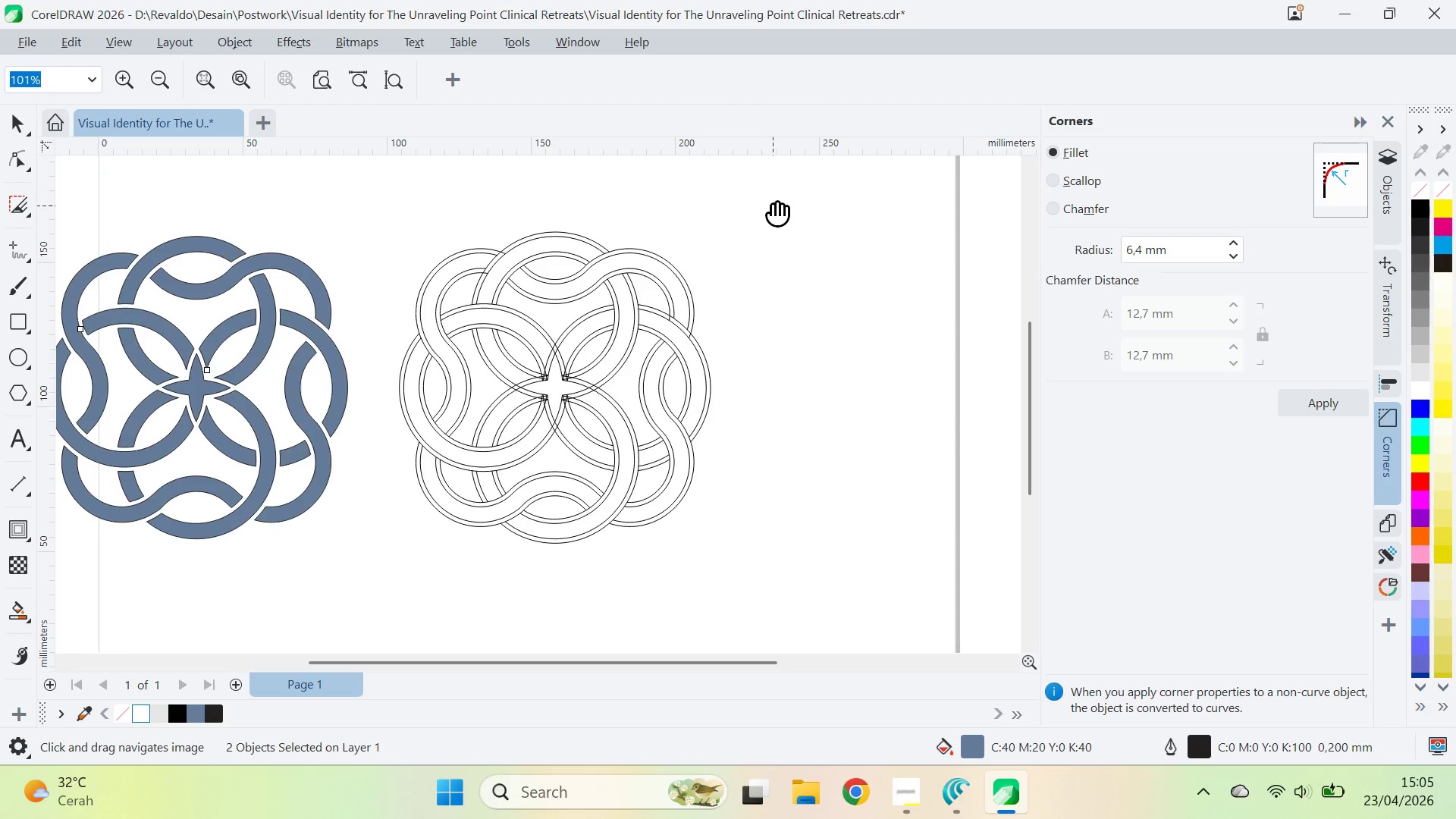 
left_click_drag(start_coordinate=[772, 206], to_coordinate=[933, 263])
 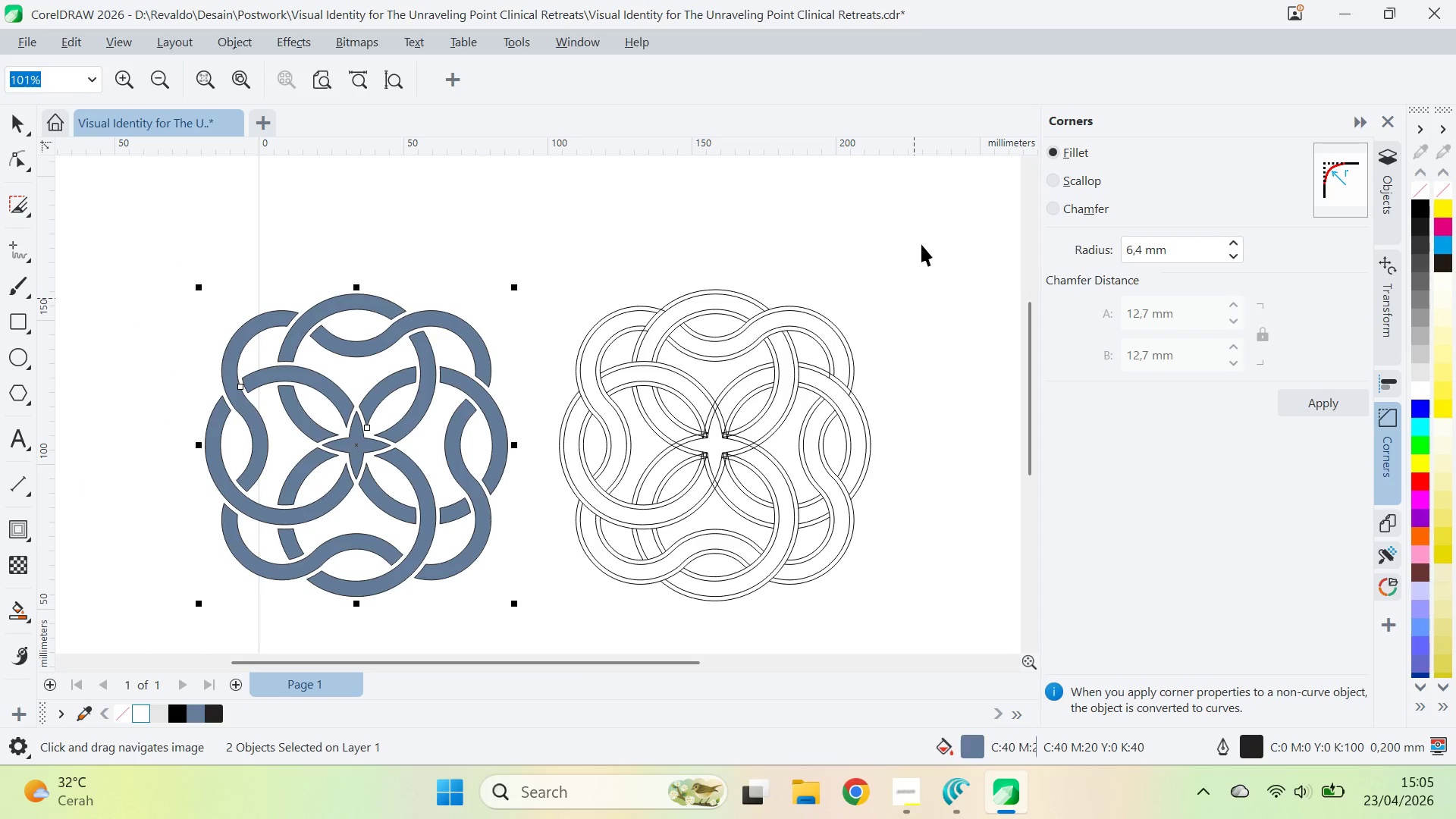 
left_click_drag(start_coordinate=[921, 243], to_coordinate=[513, 598])
 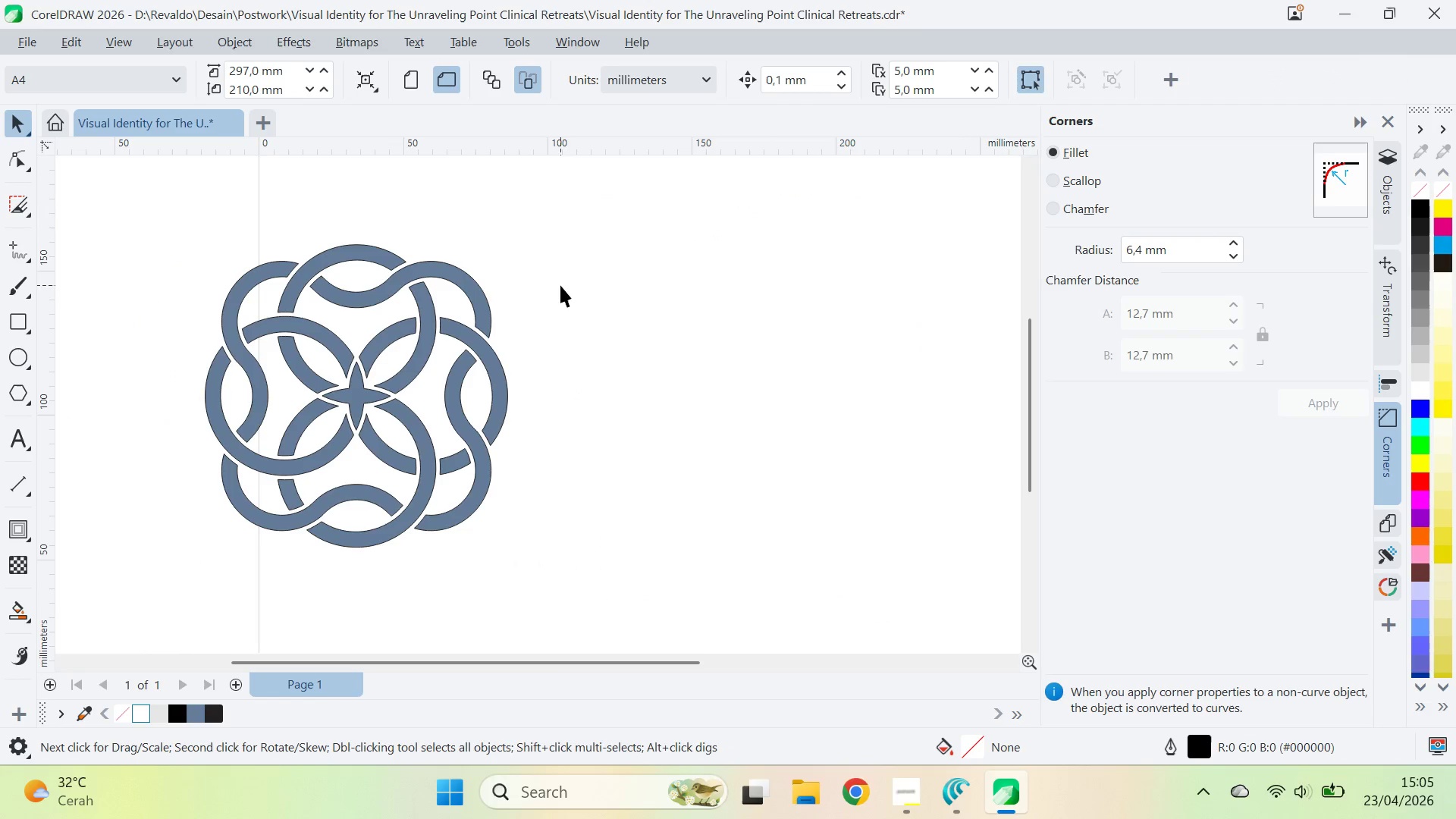 
left_click_drag(start_coordinate=[591, 172], to_coordinate=[128, 604])
 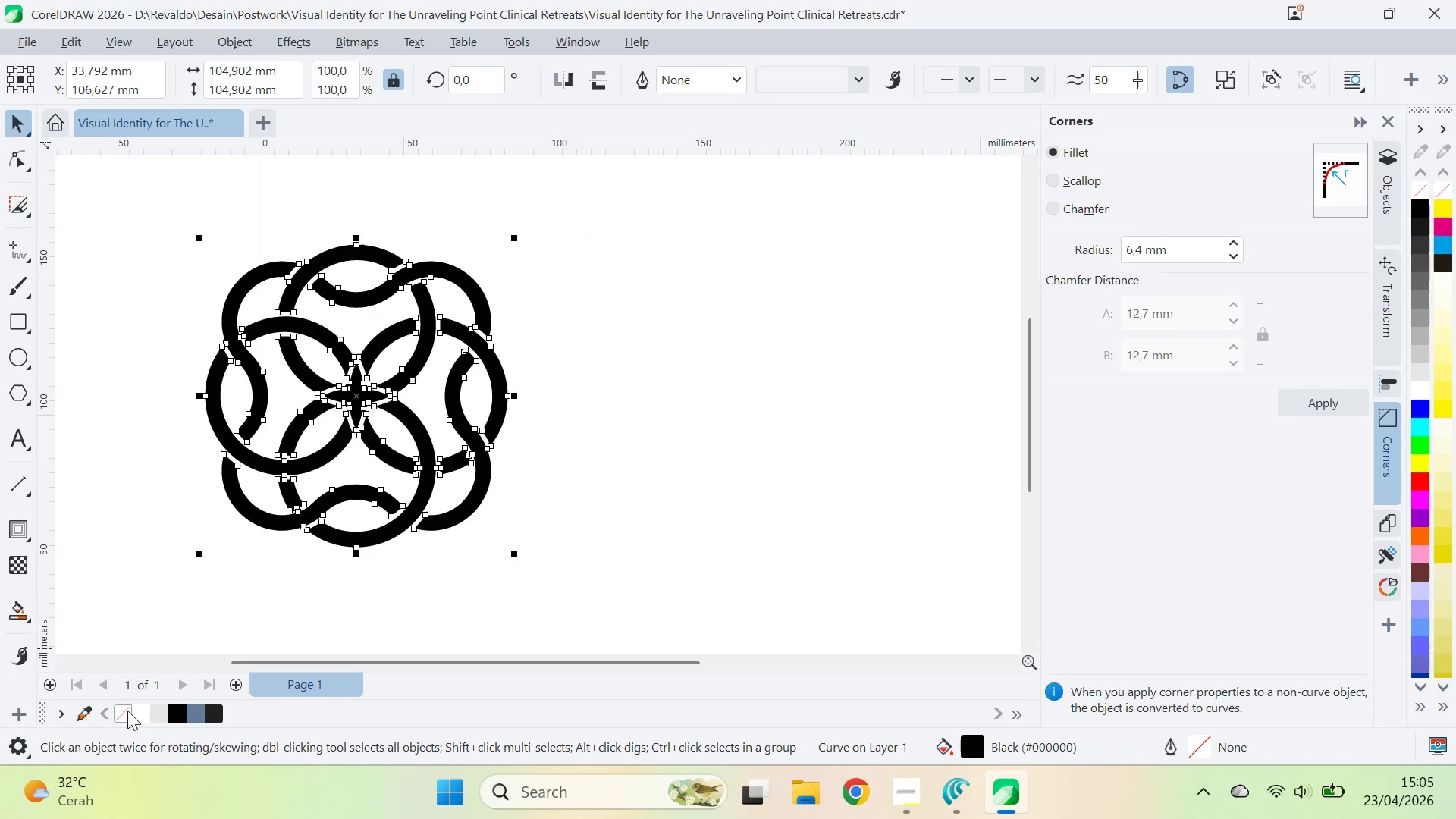 
double_click([123, 711])
 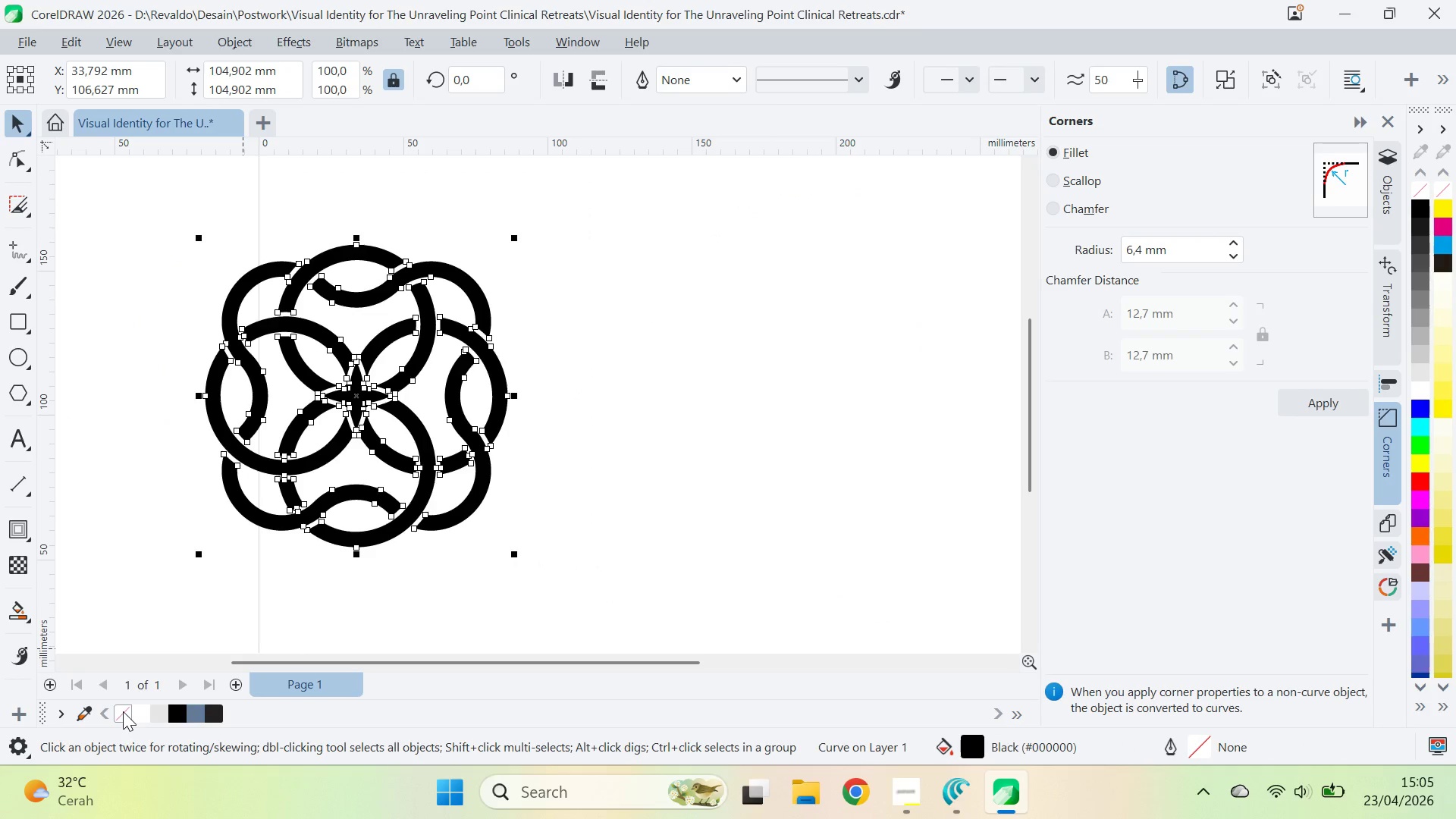 
right_click([123, 711])
 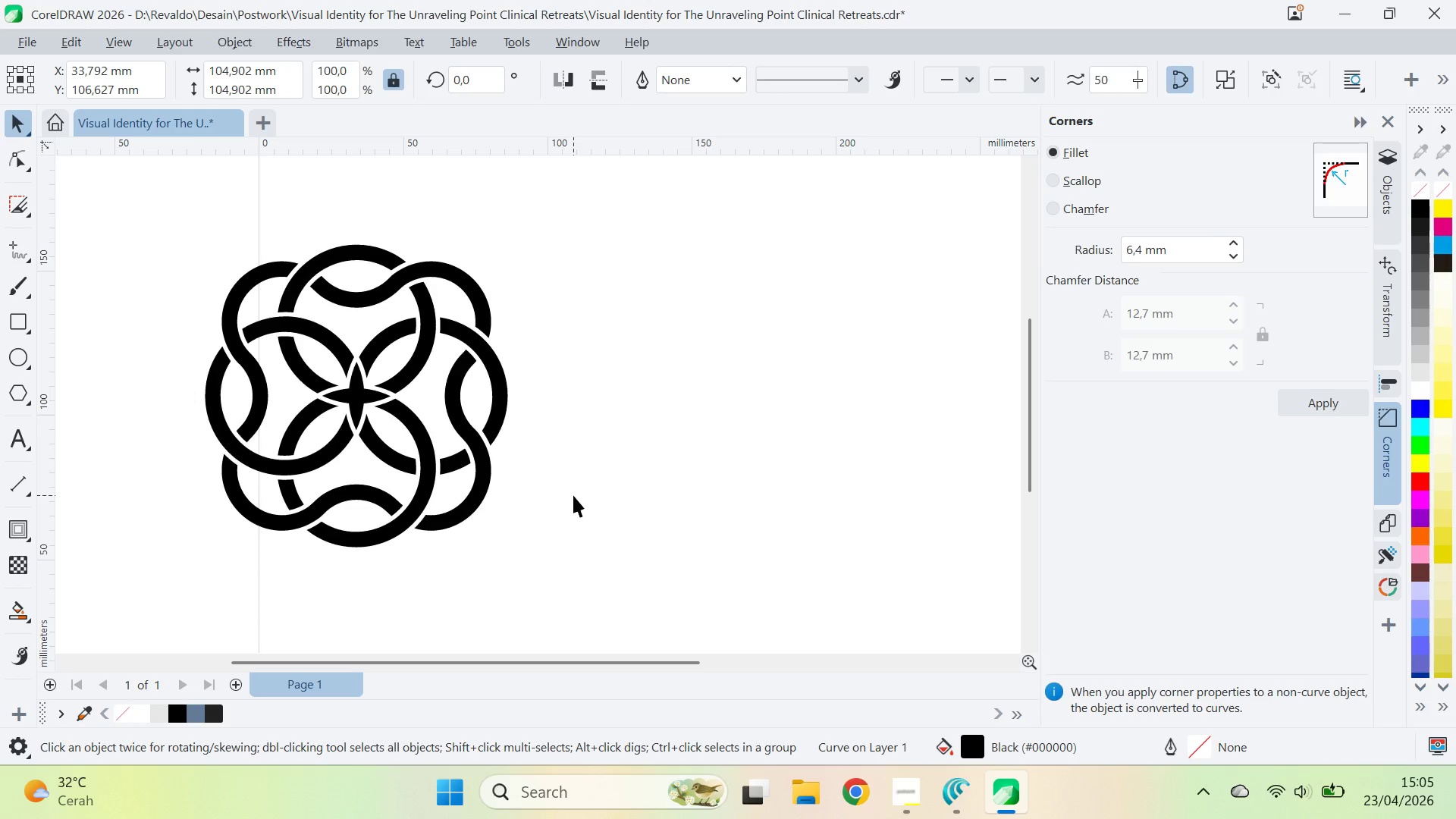 
left_click([573, 495])
 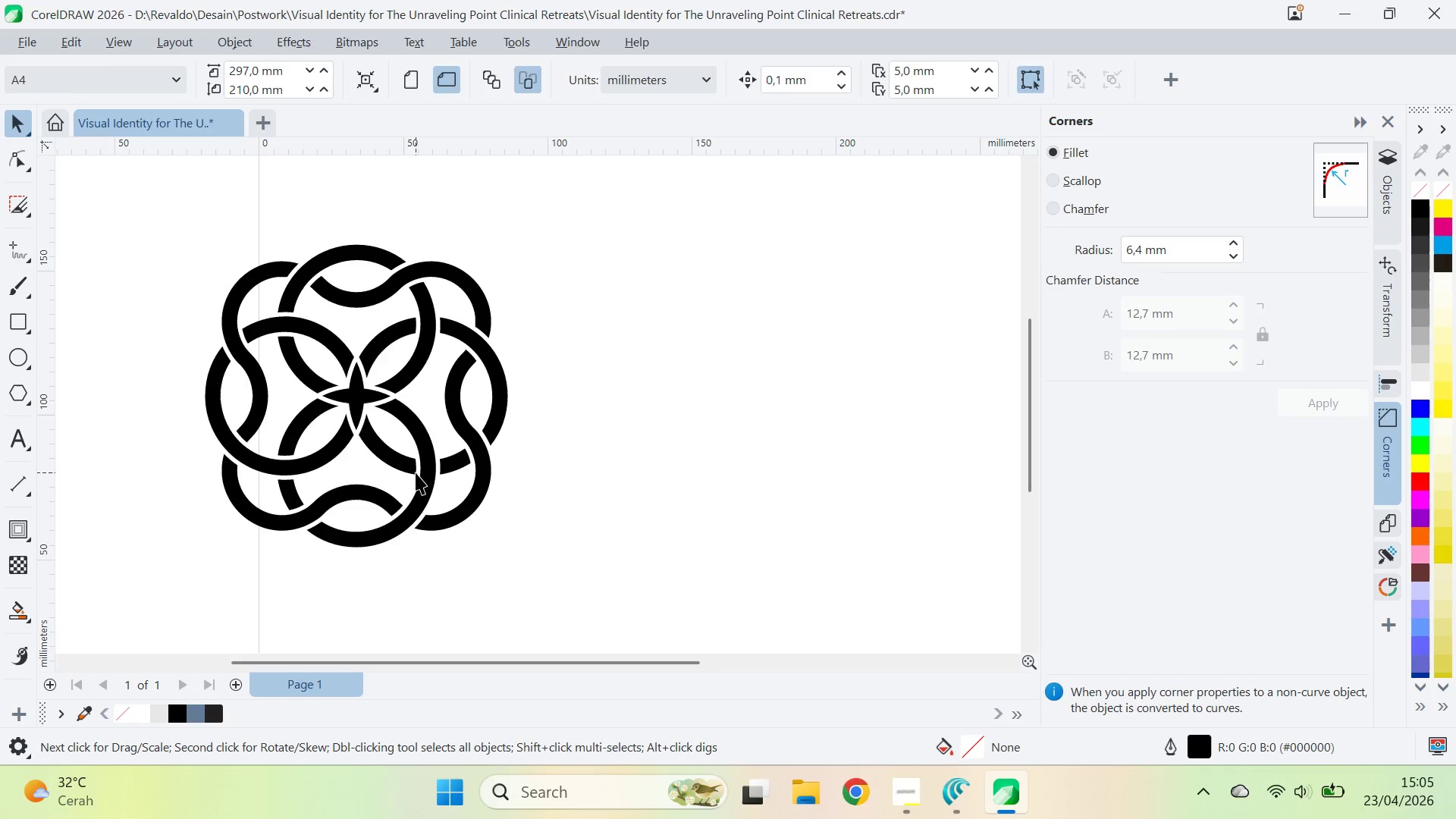 
left_click_drag(start_coordinate=[416, 472], to_coordinate=[676, 419])
 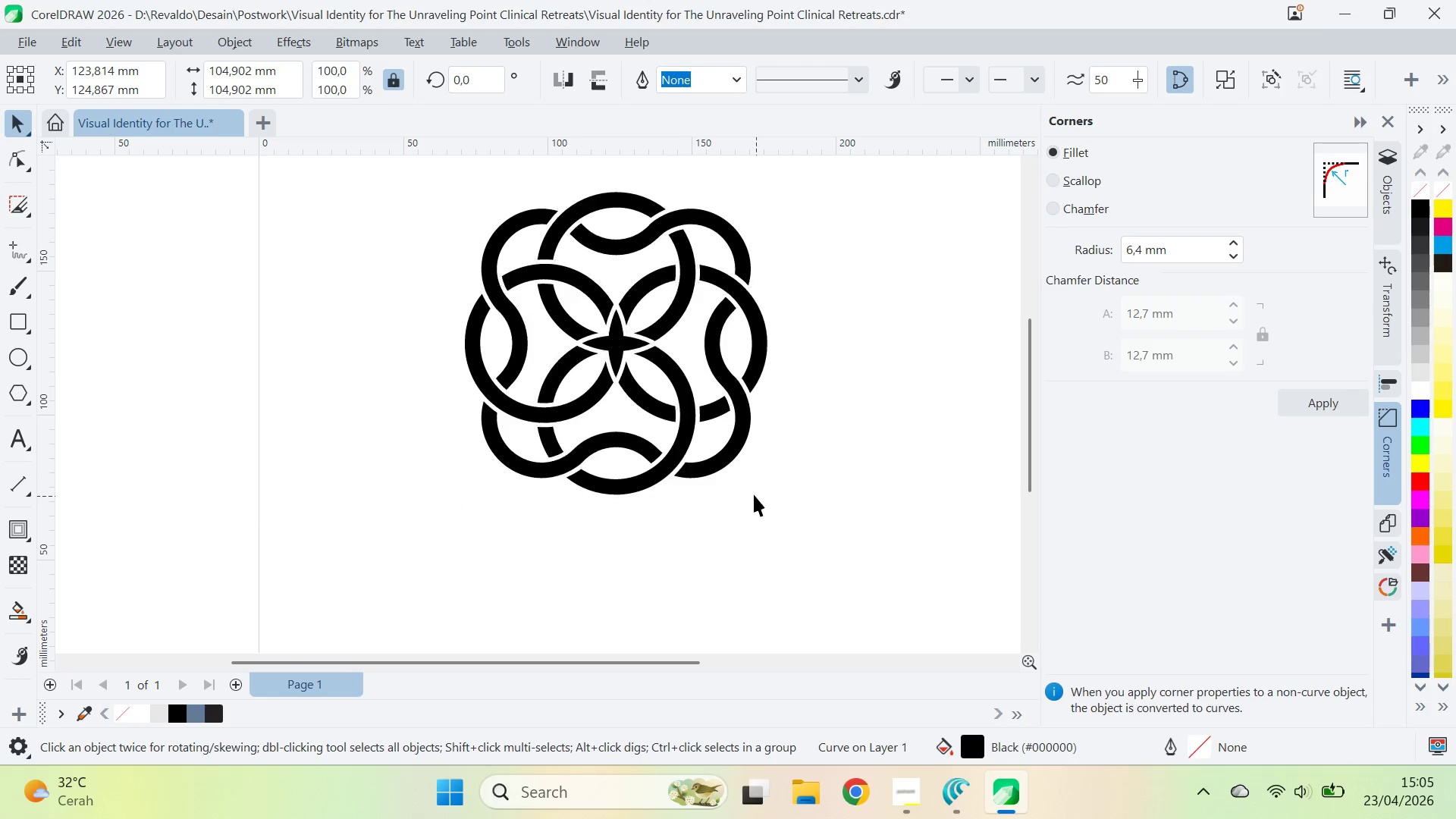 
left_click_drag(start_coordinate=[756, 496], to_coordinate=[750, 491])
 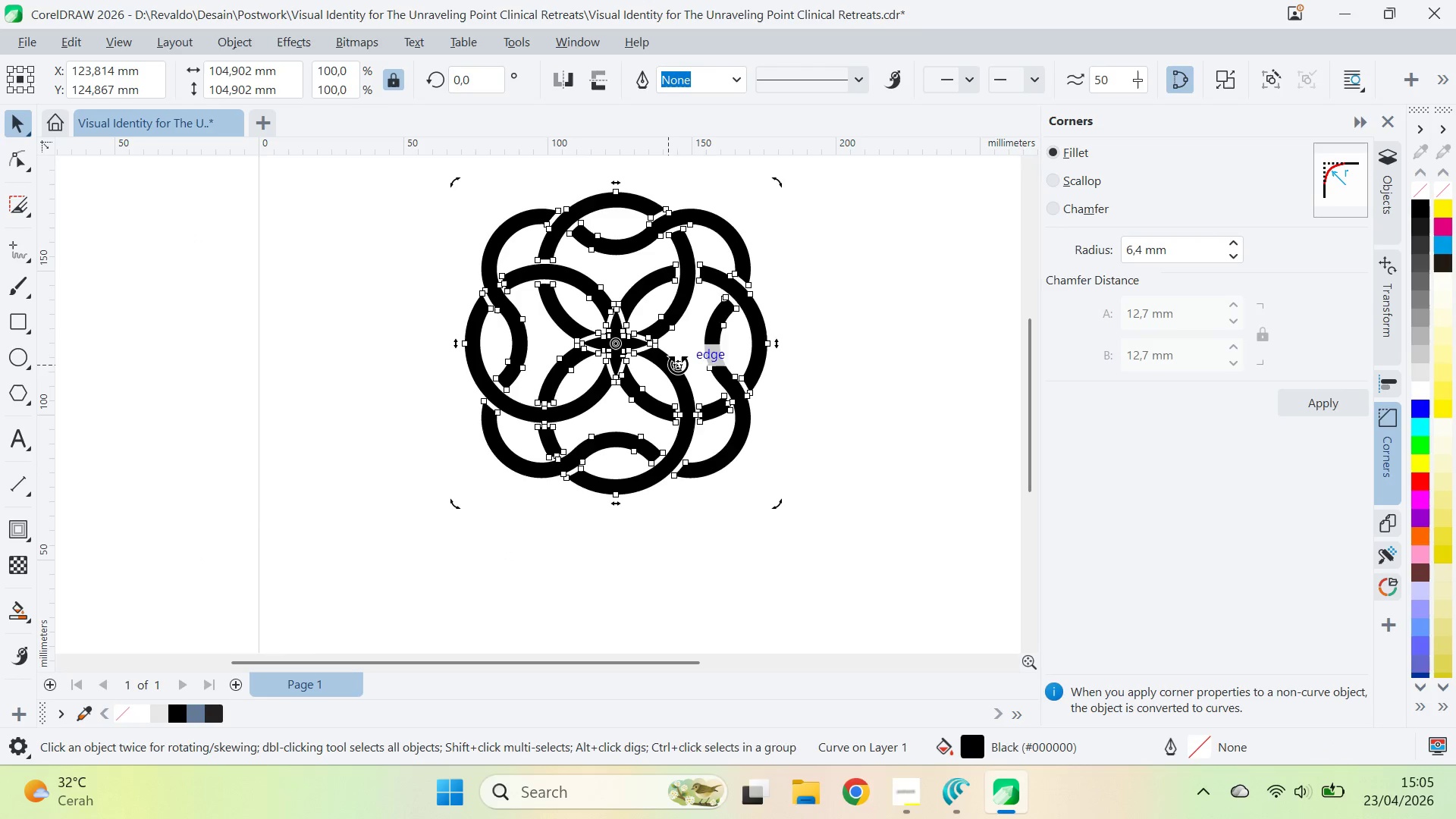 
hold_key(key=ControlLeft, duration=1.55)
left_click_drag(start_coordinate=[780, 180], to_coordinate=[872, 341])
 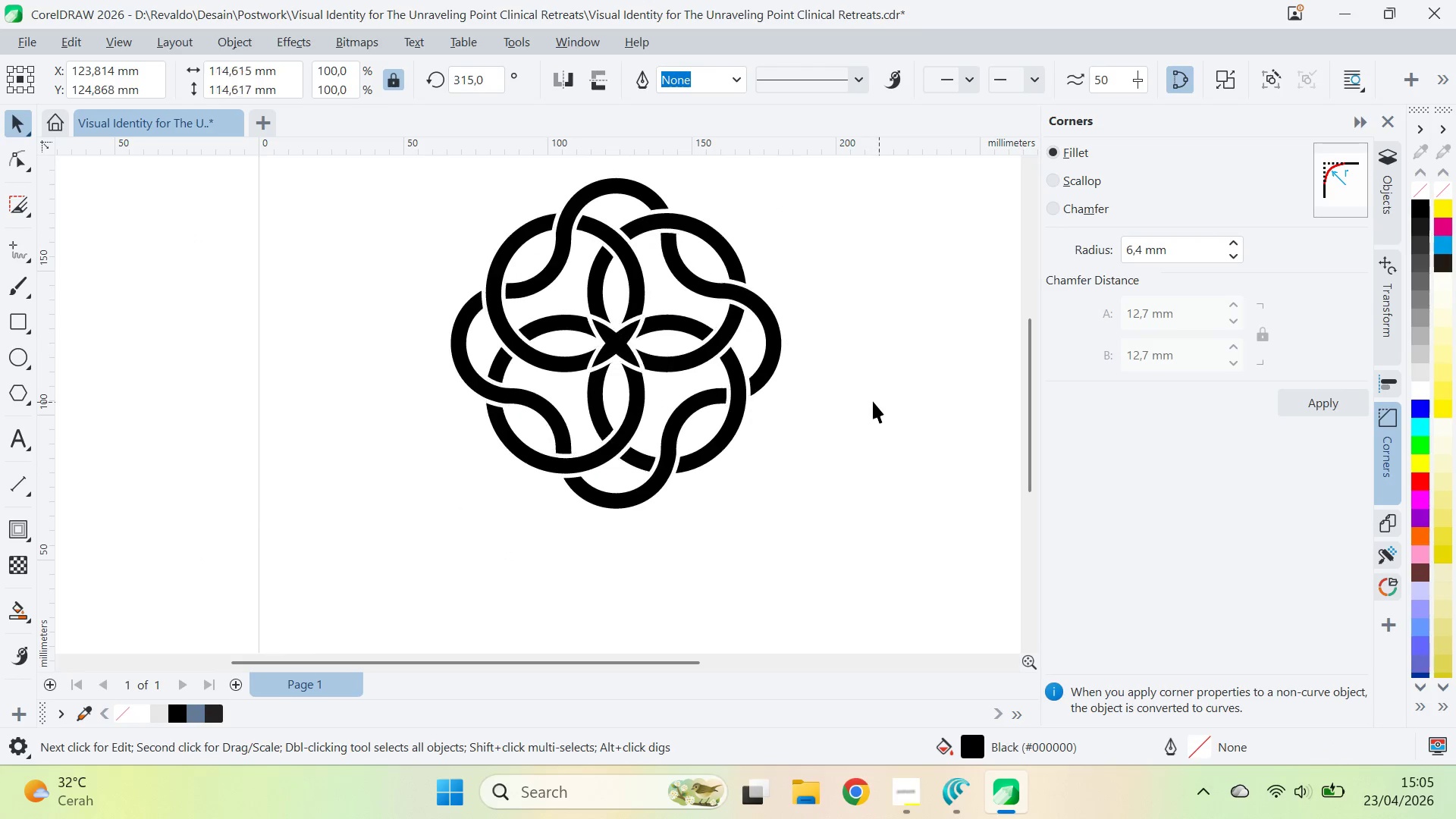 
left_click_drag(start_coordinate=[879, 402], to_coordinate=[874, 401])
 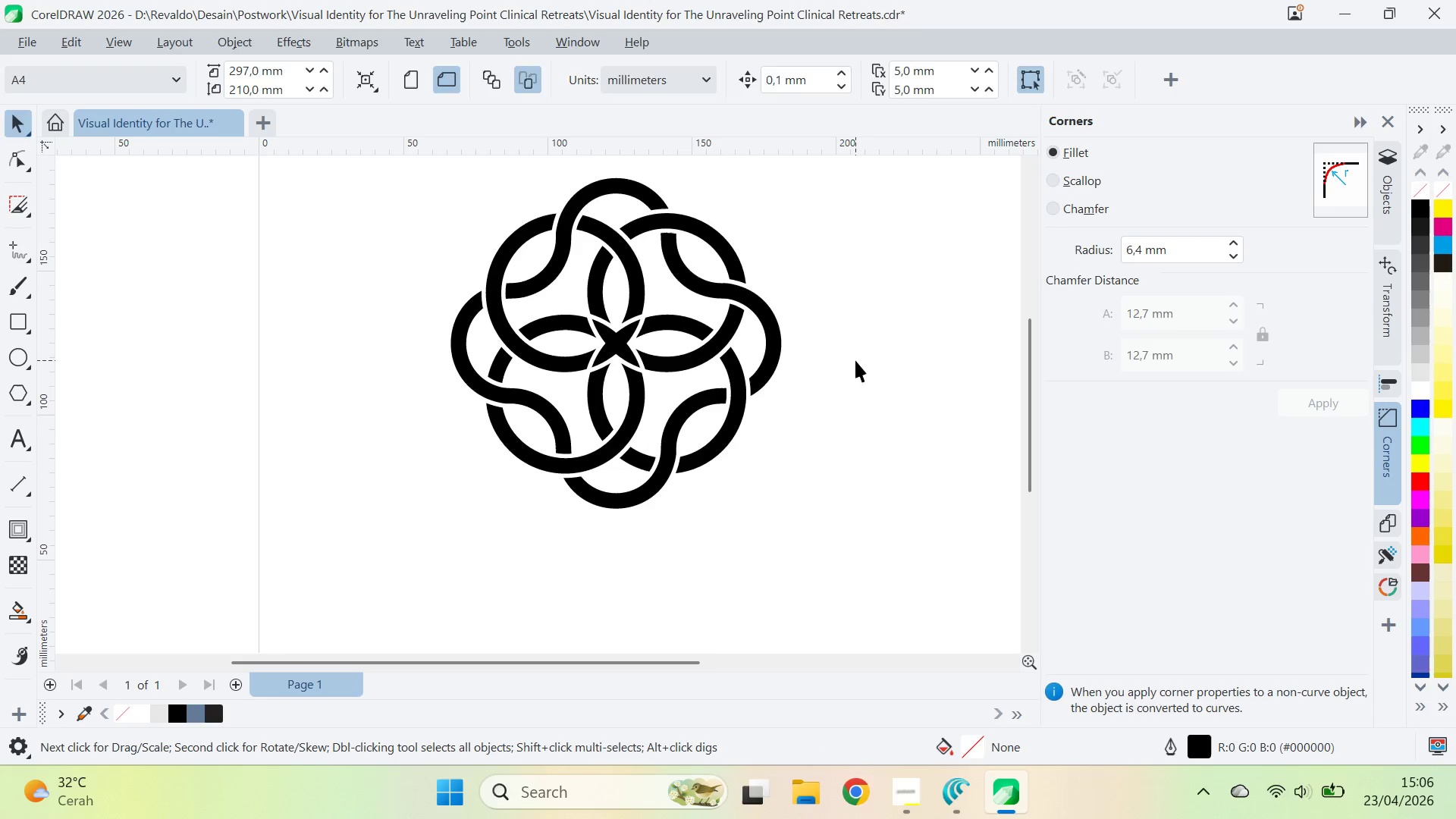 
type(qzq)
 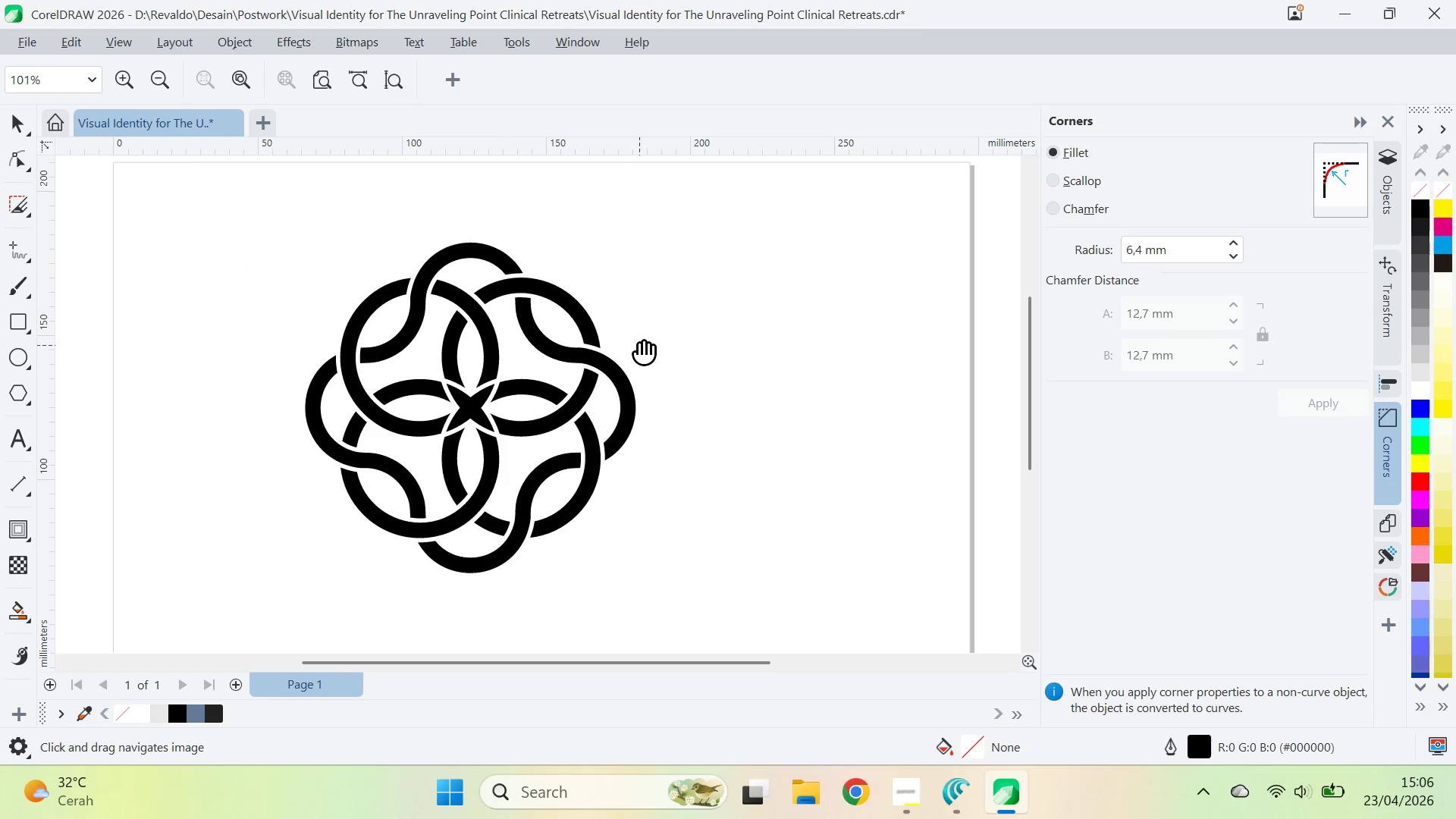 
left_click_drag(start_coordinate=[855, 358], to_coordinate=[745, 440])
 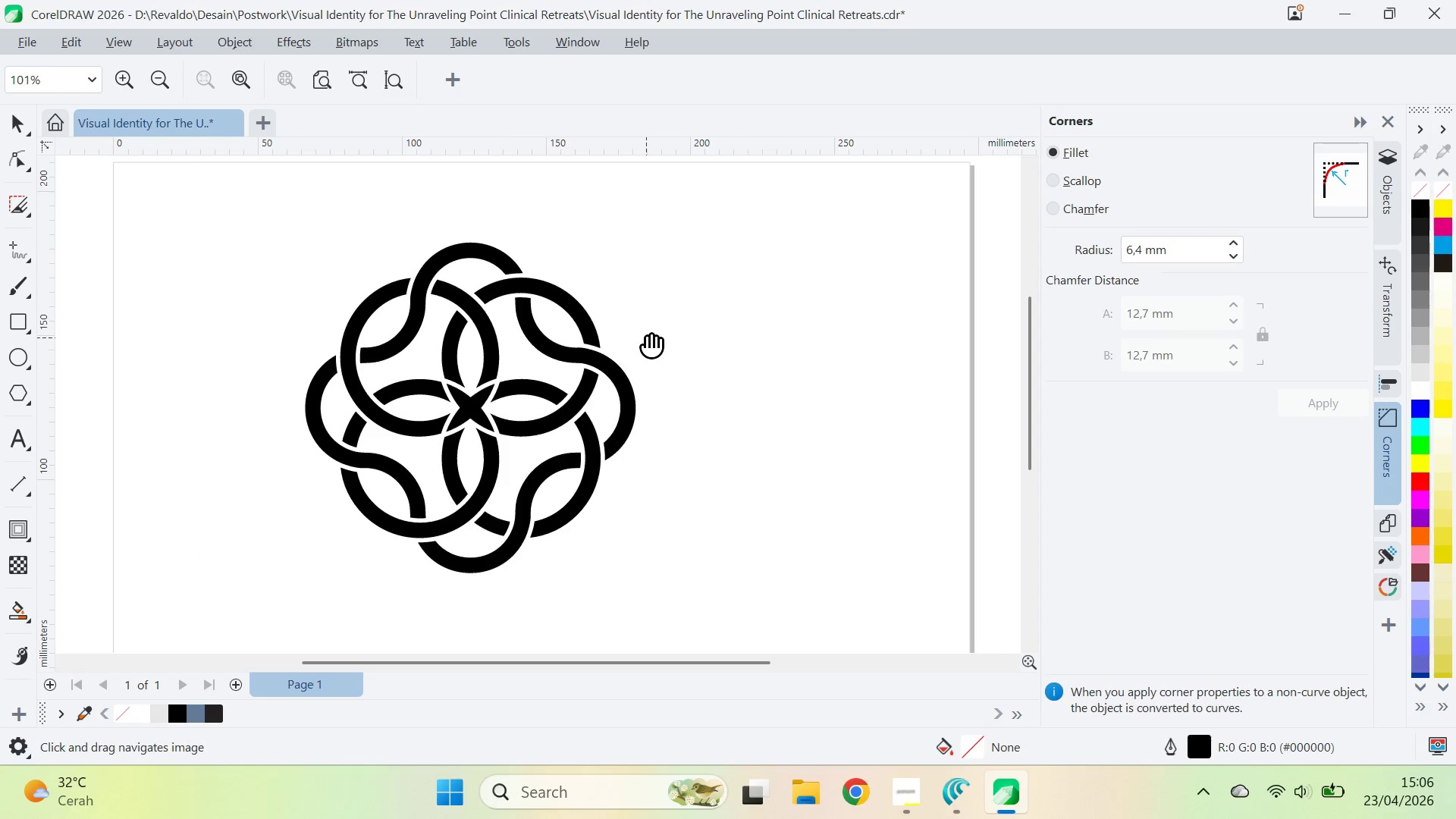 
wait(5.86)
 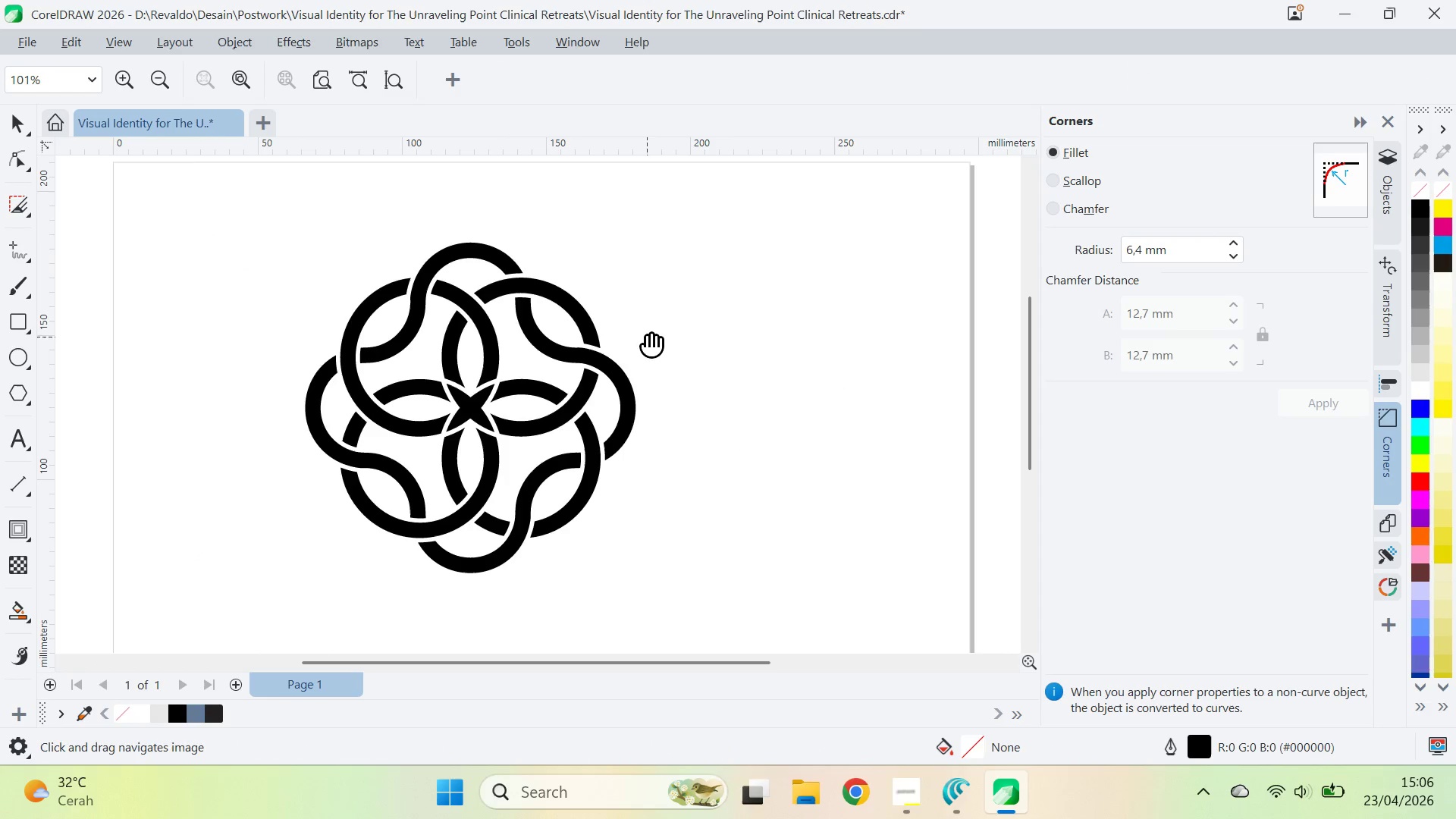 
key(Control+Z)
 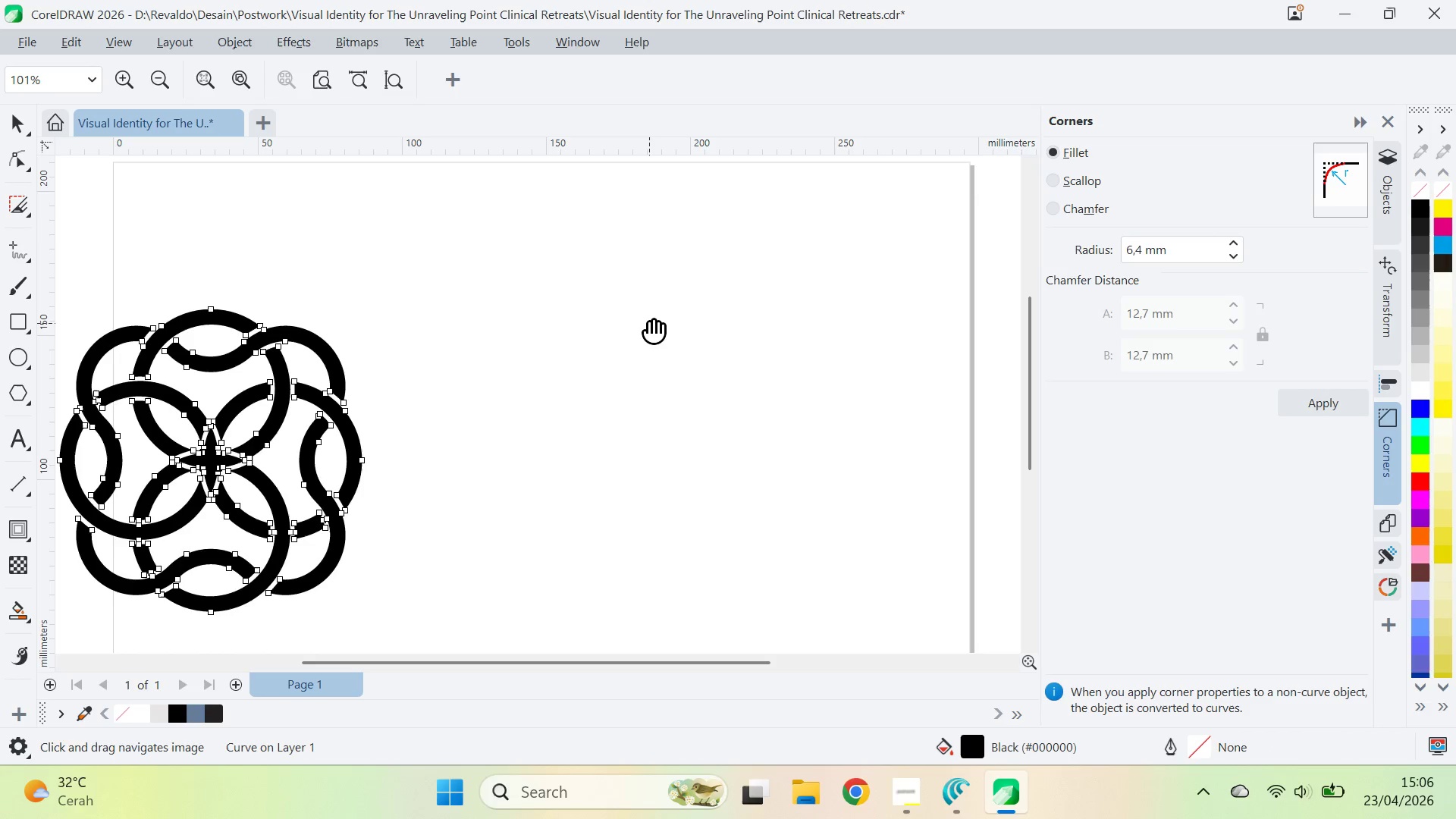 
key(Control+Z)
 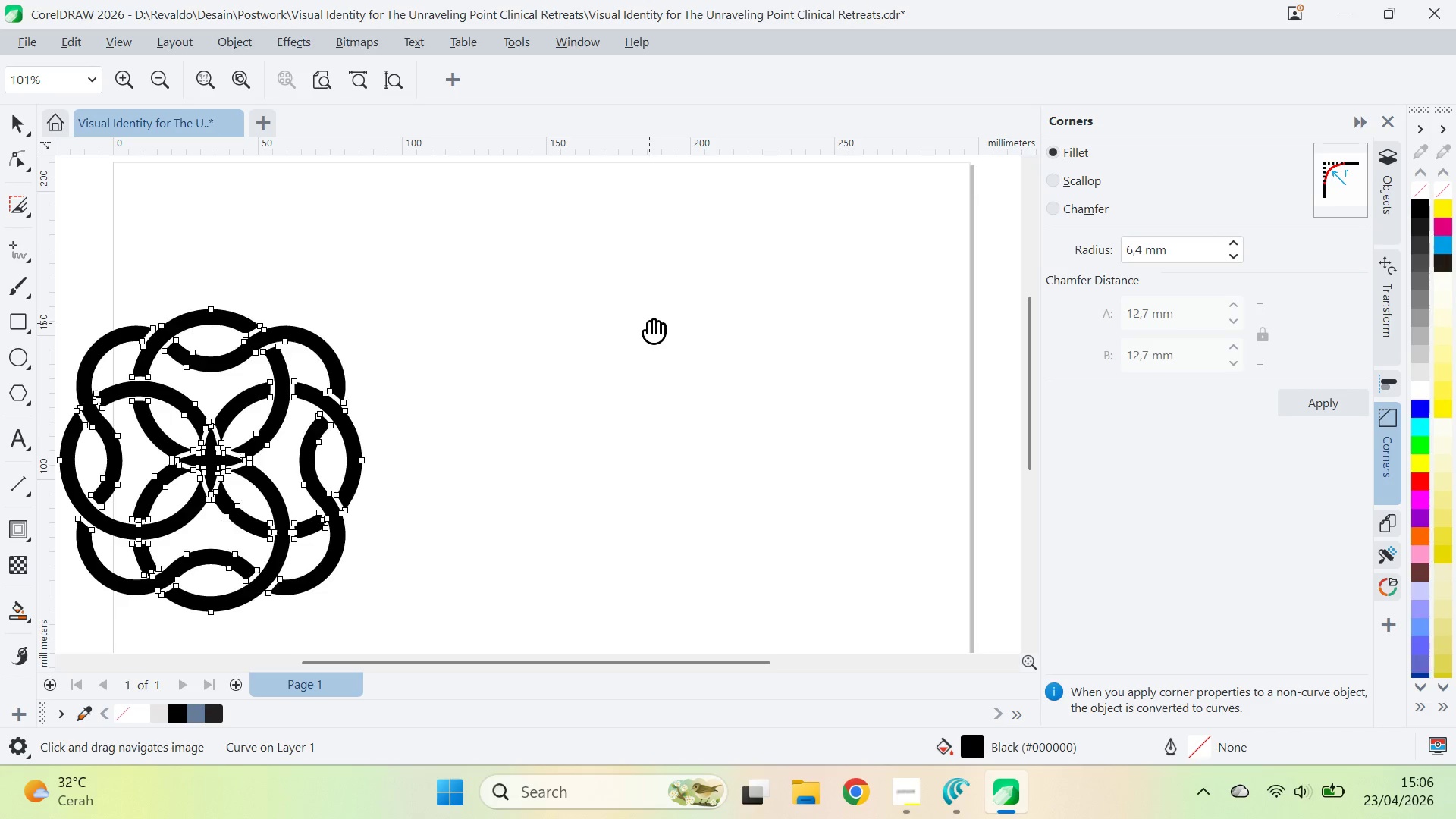 
key(Control+Shift+Z)
 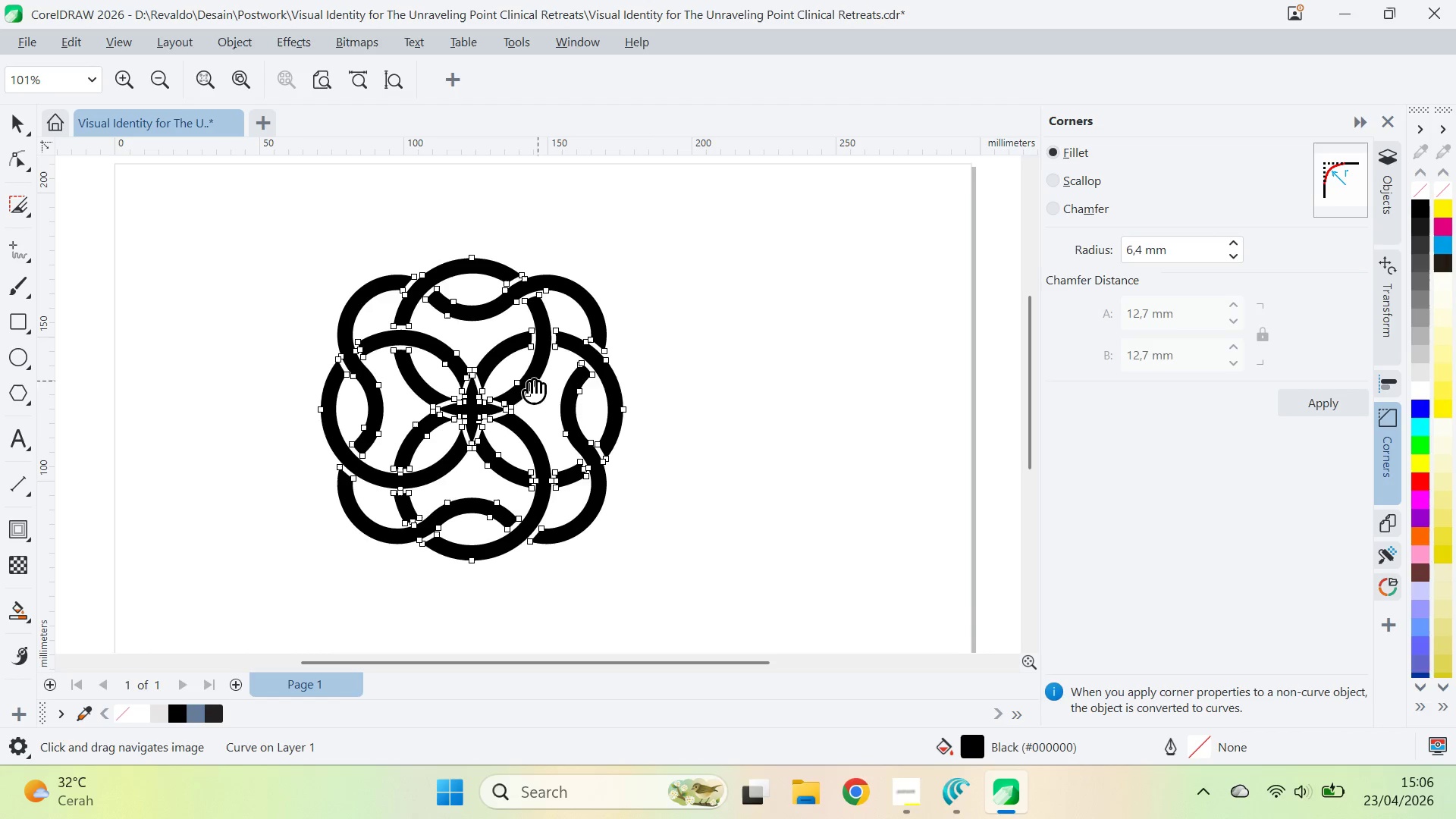 
type(qv)
 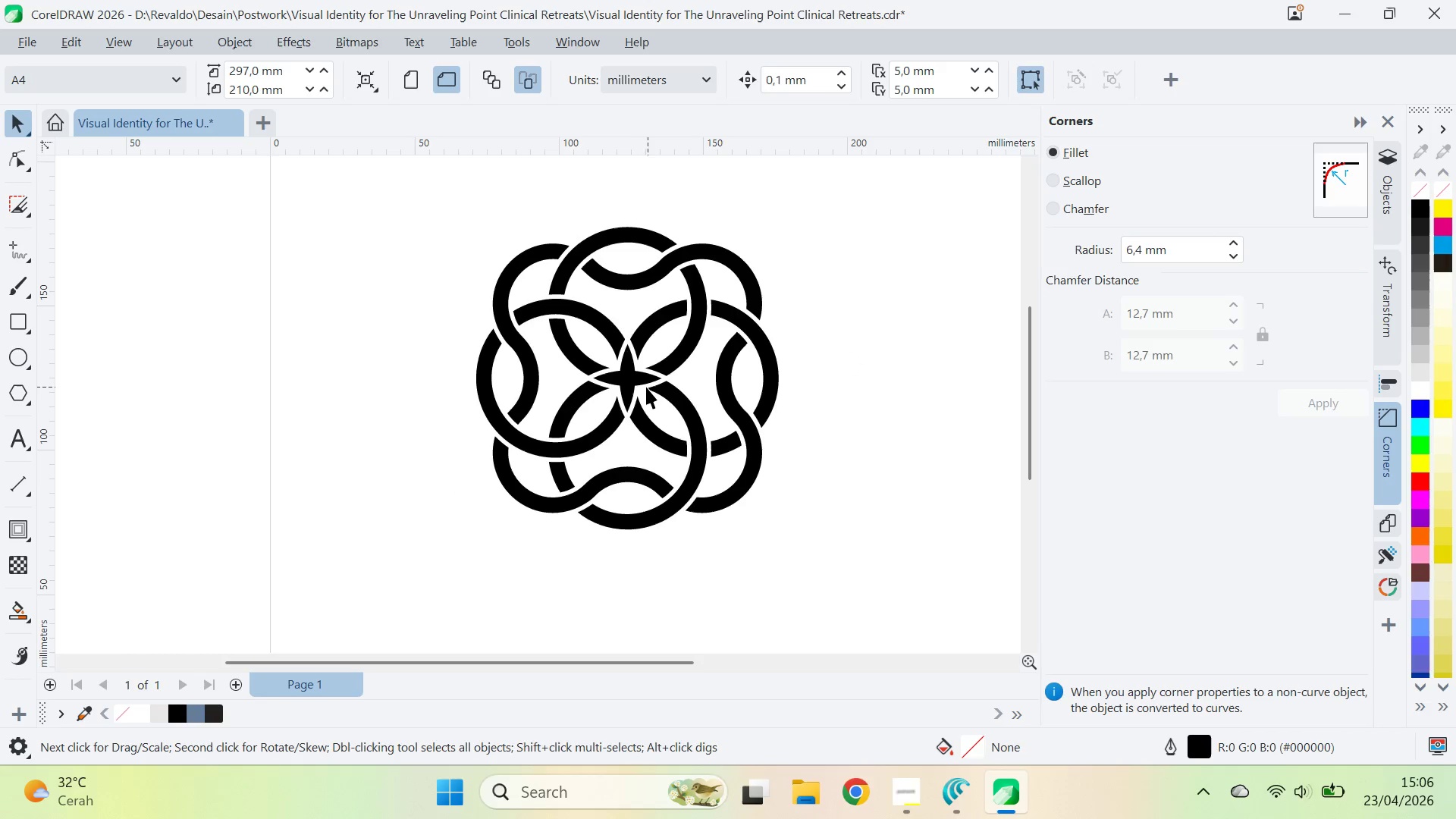 
left_click_drag(start_coordinate=[505, 390], to_coordinate=[661, 359])
 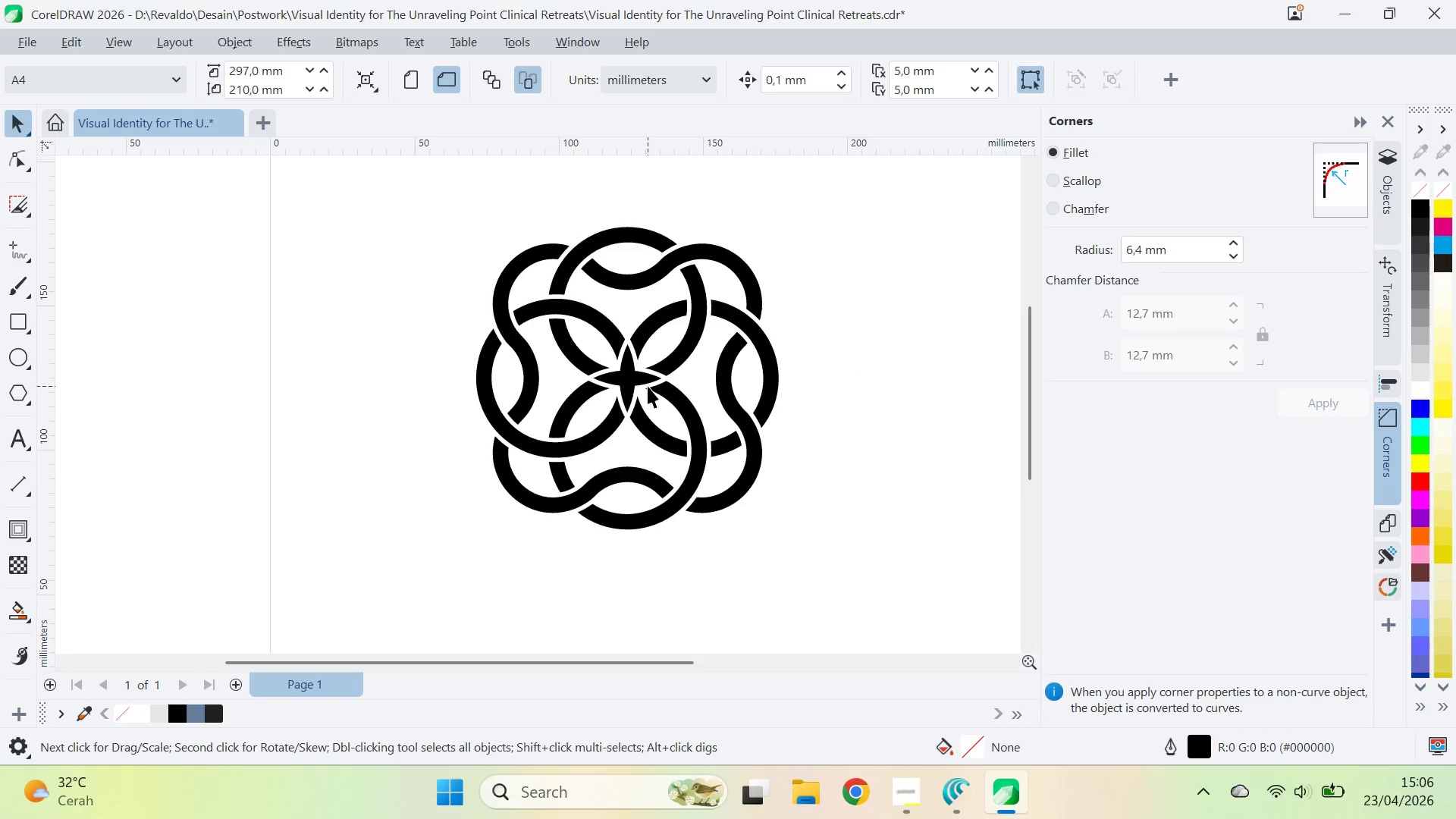 
key(Control+Z)
 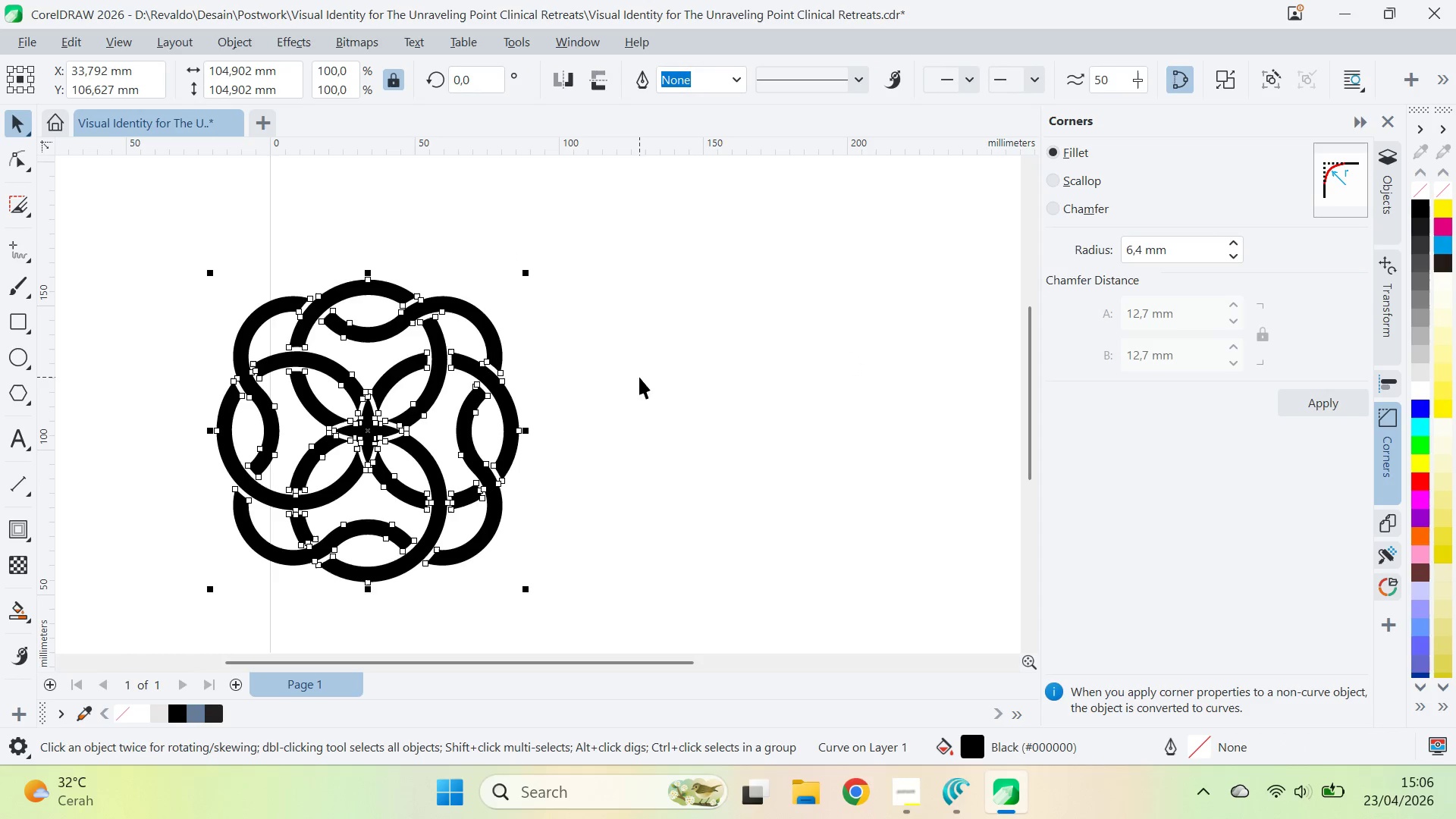 
key(Control+Z)
 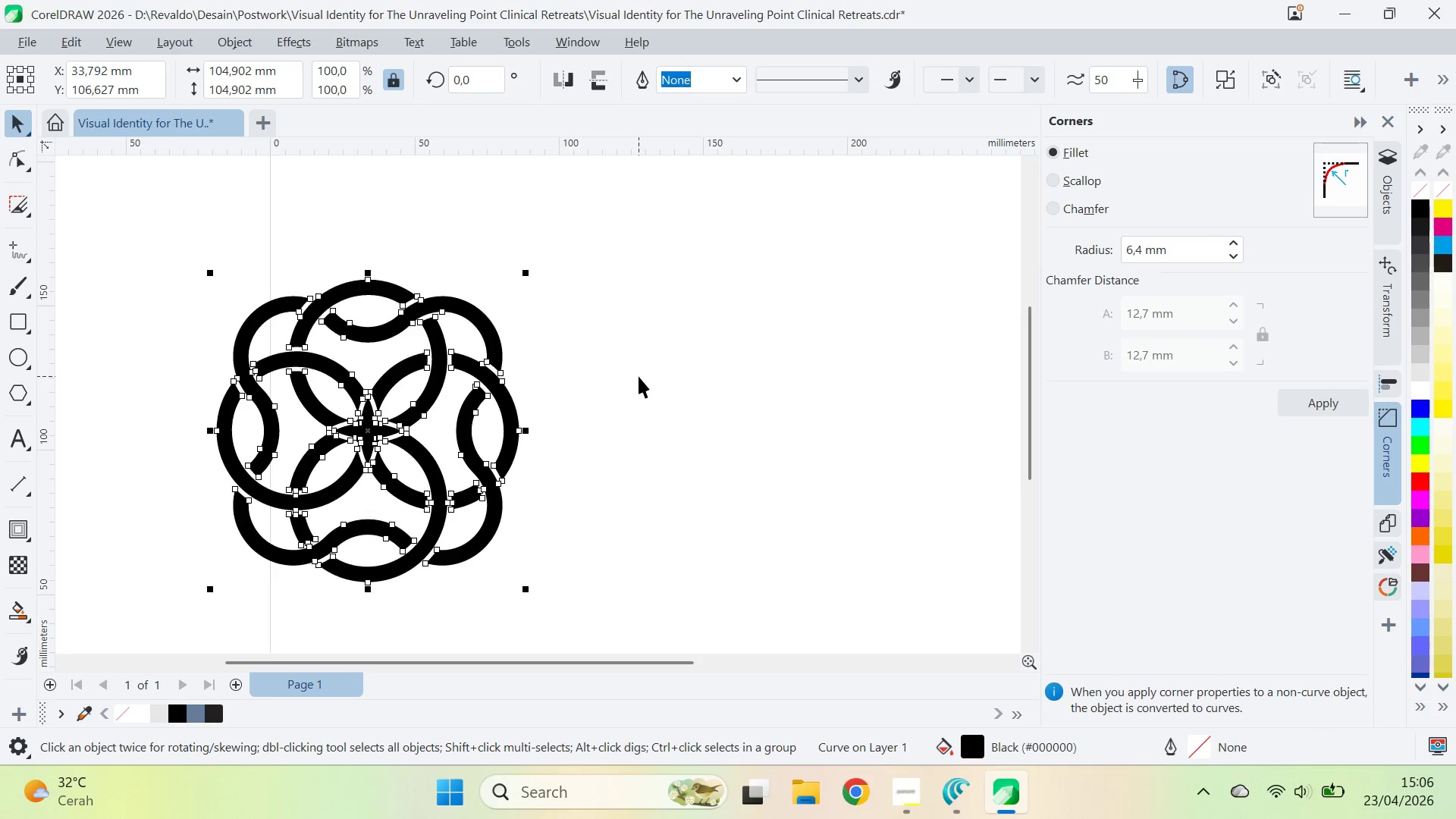 
key(Control+Z)
 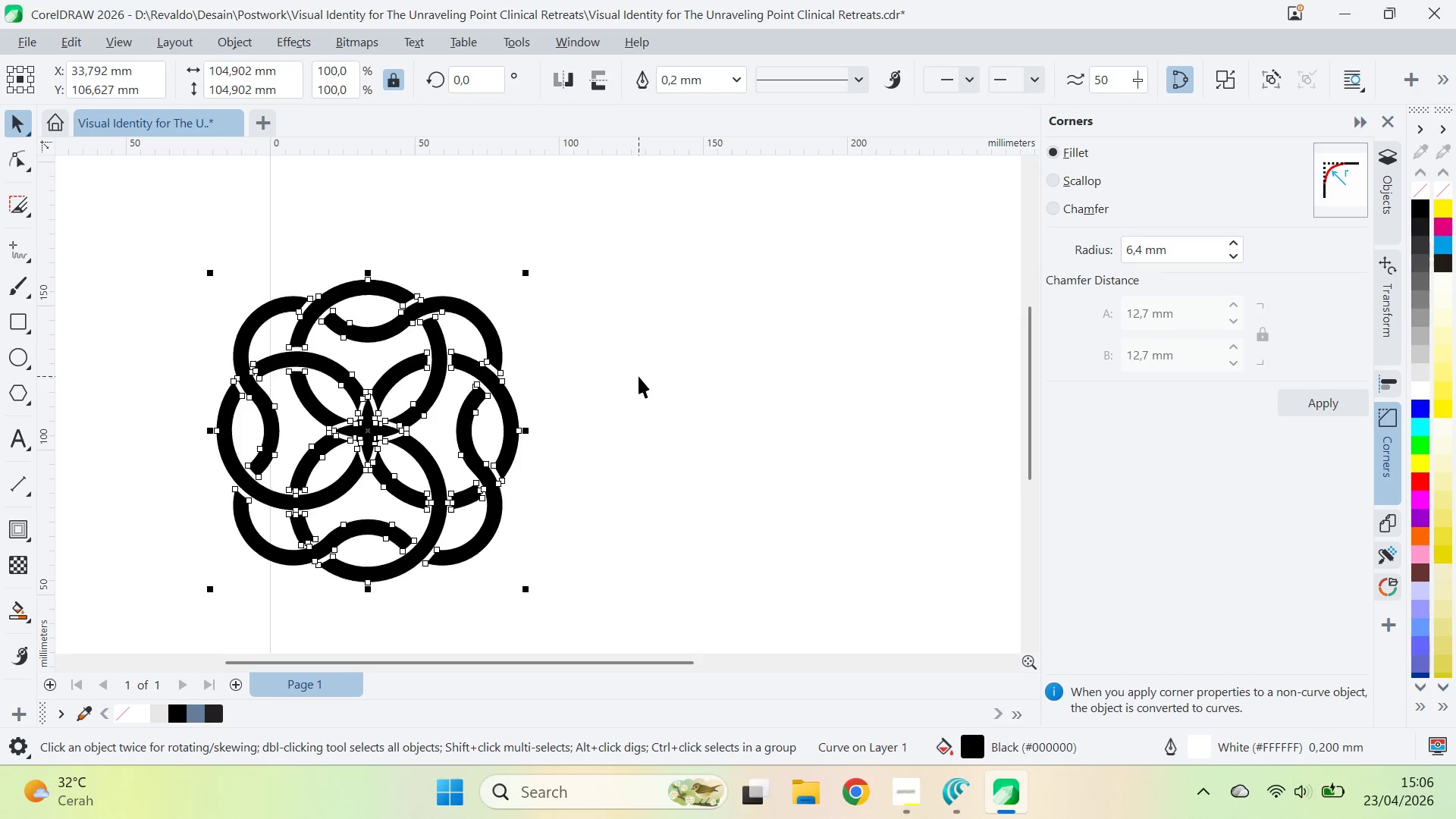 
key(Control+Z)
 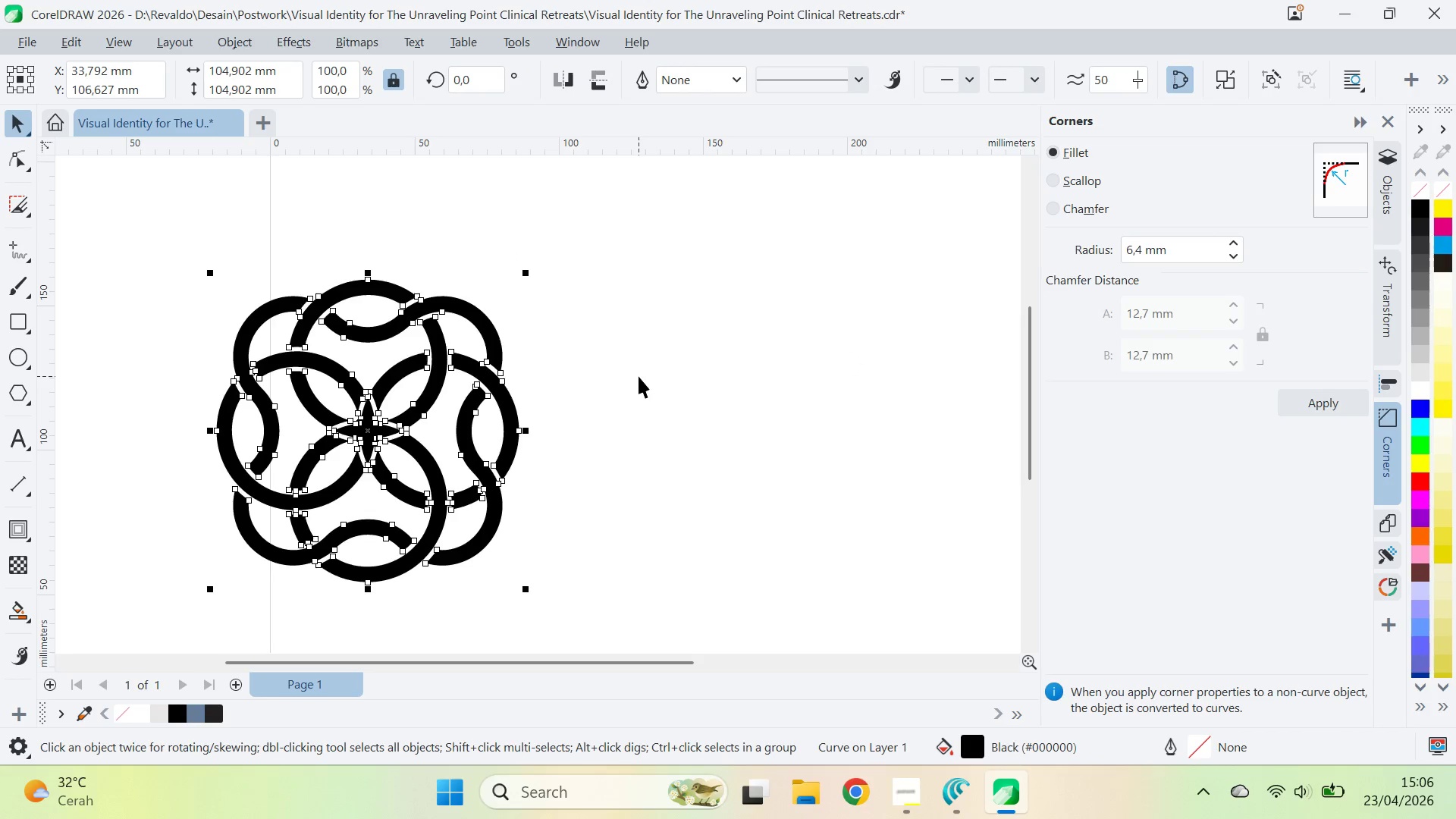 
key(Control+Z)
 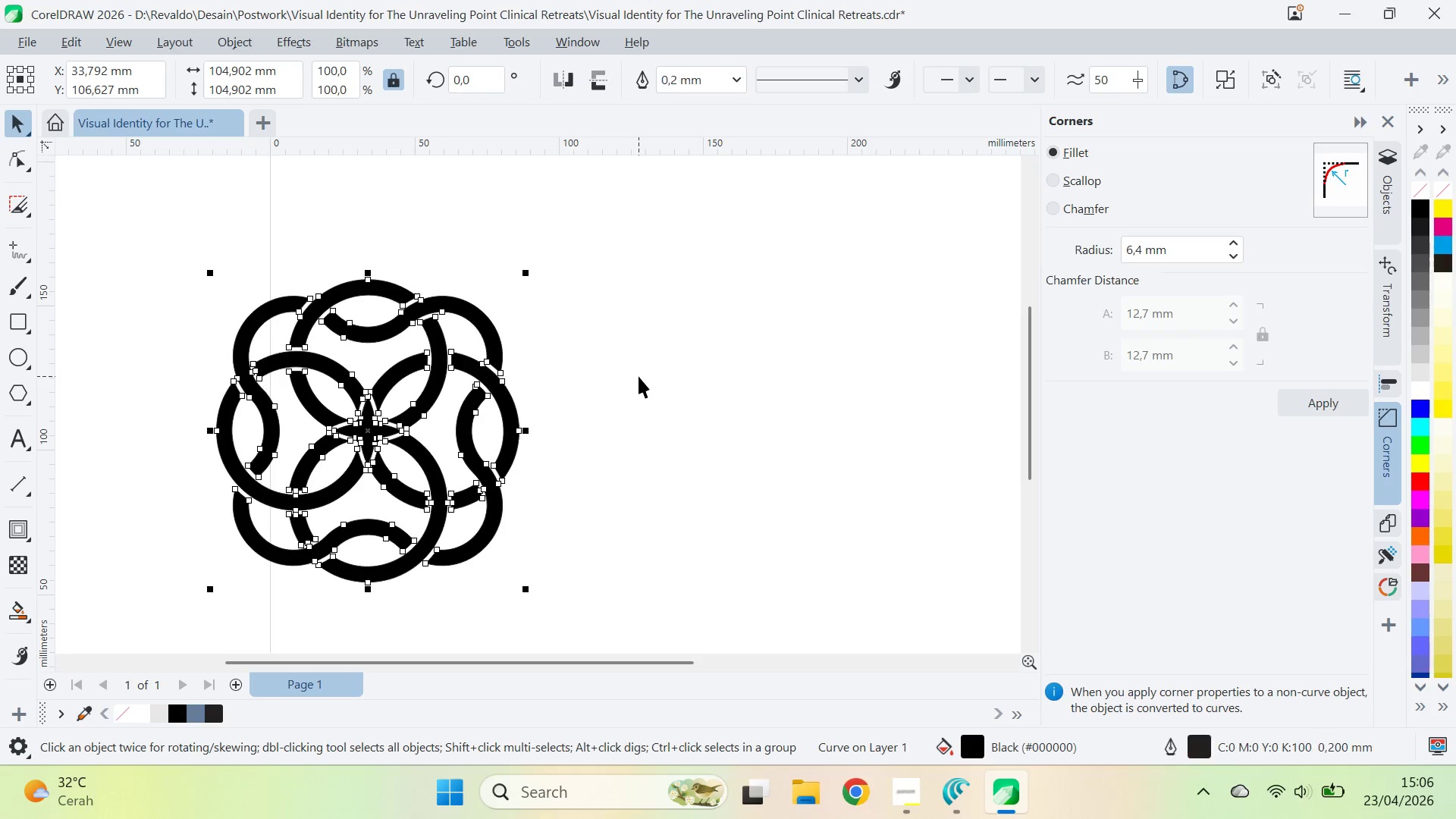 
key(Control+Z)
 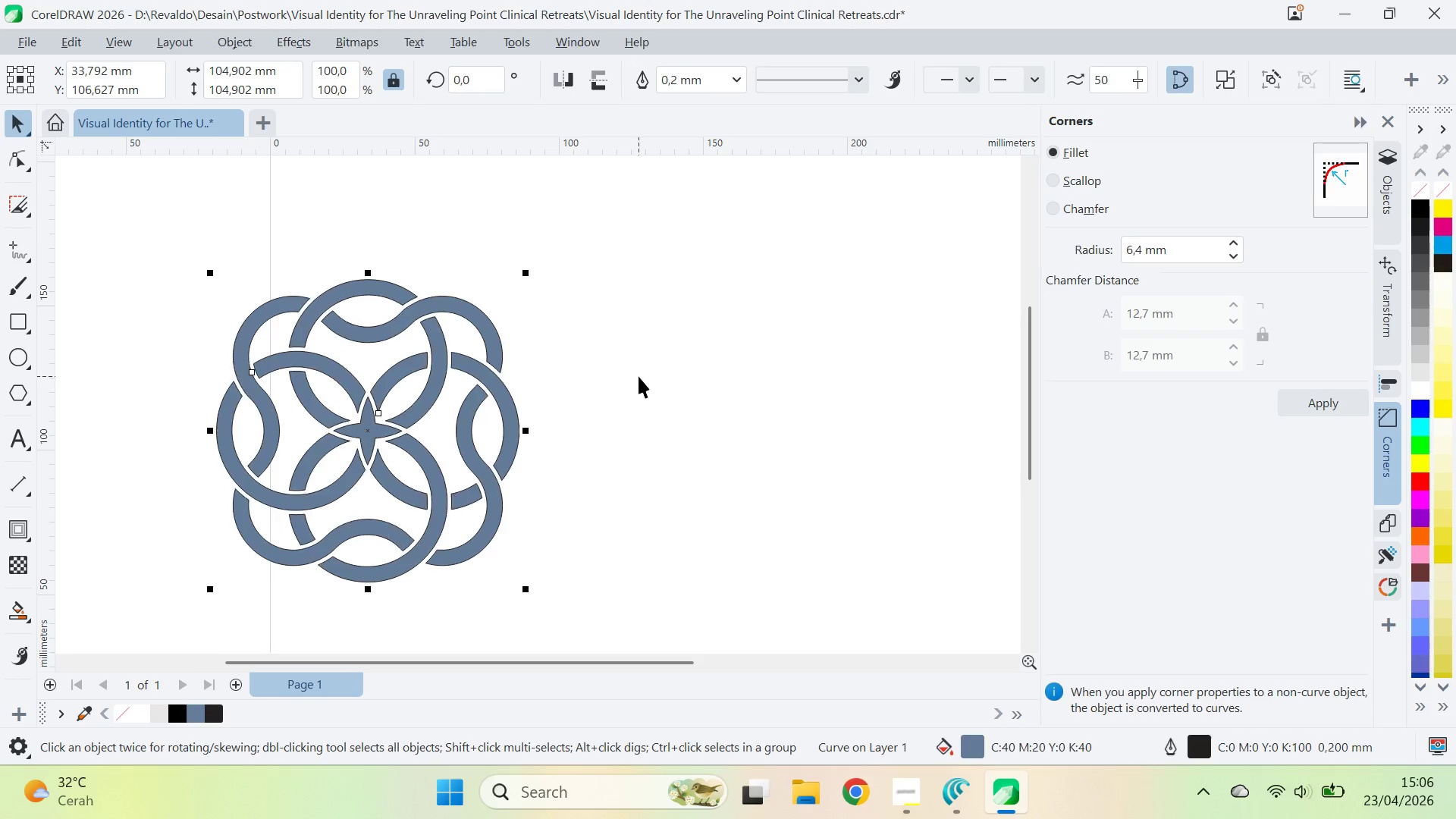 
key(Control+Z)
 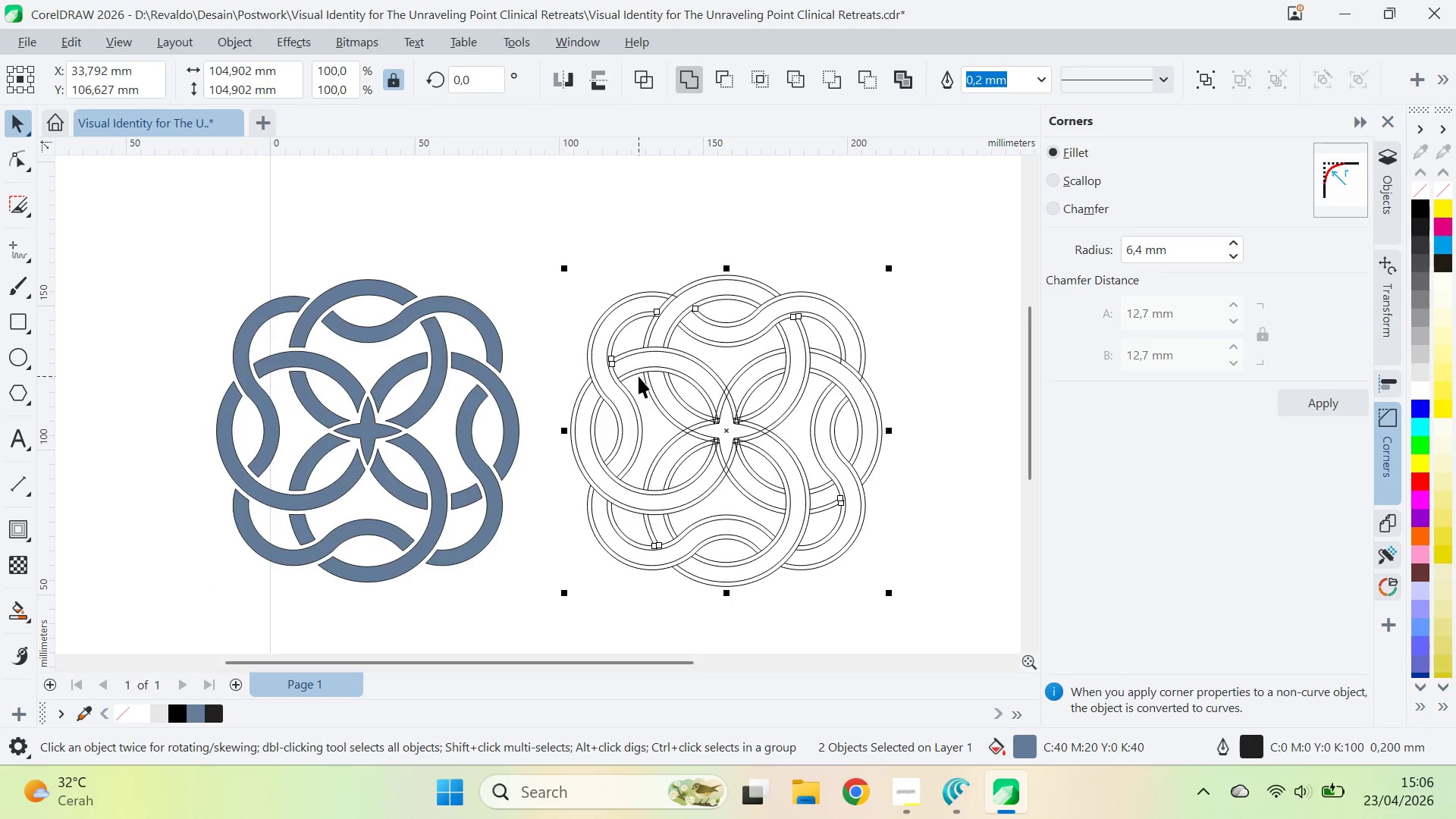 
key(Control+Z)
 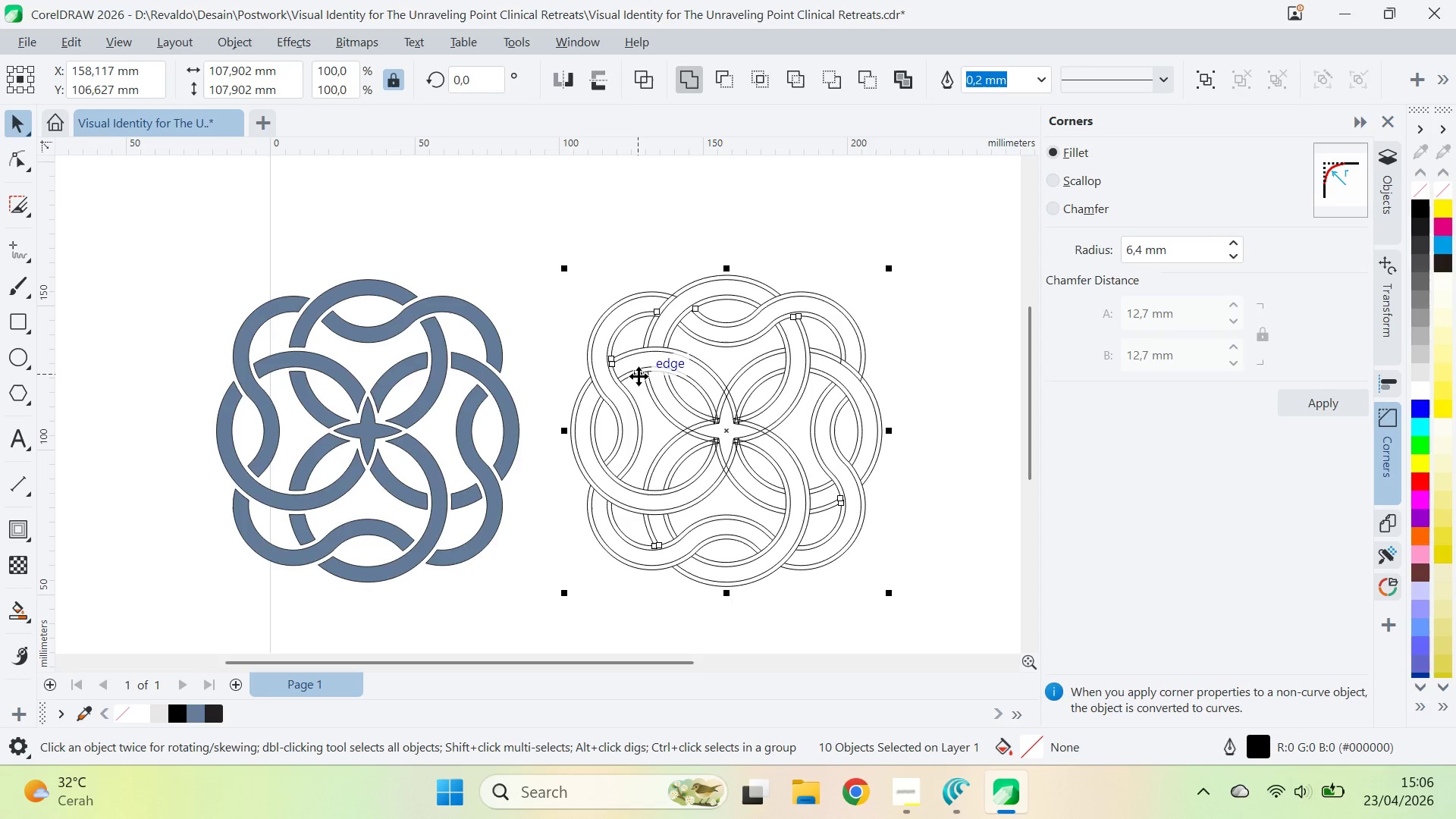 
key(Control+Shift+Z)
 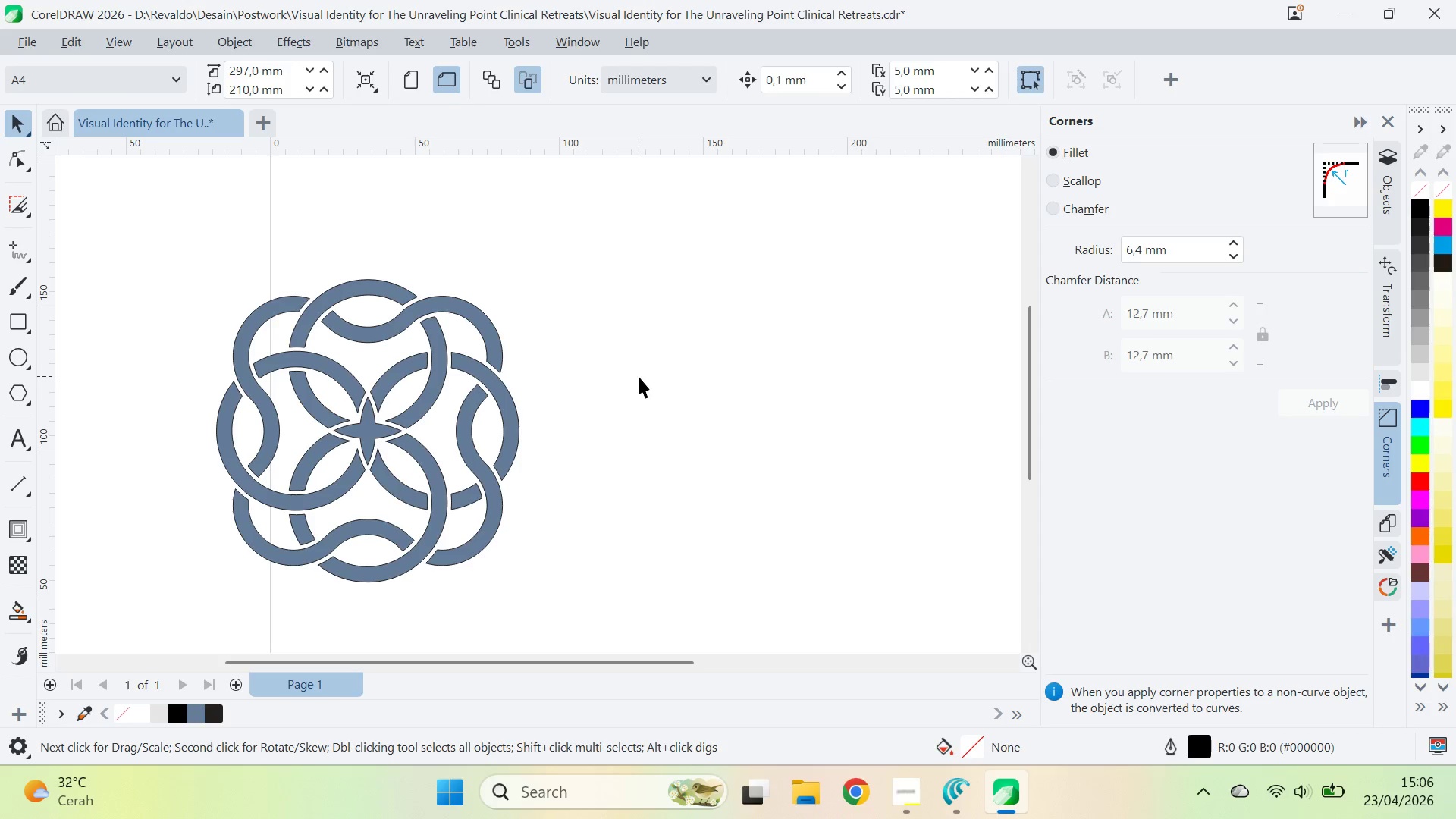 
key(Control+Z)
 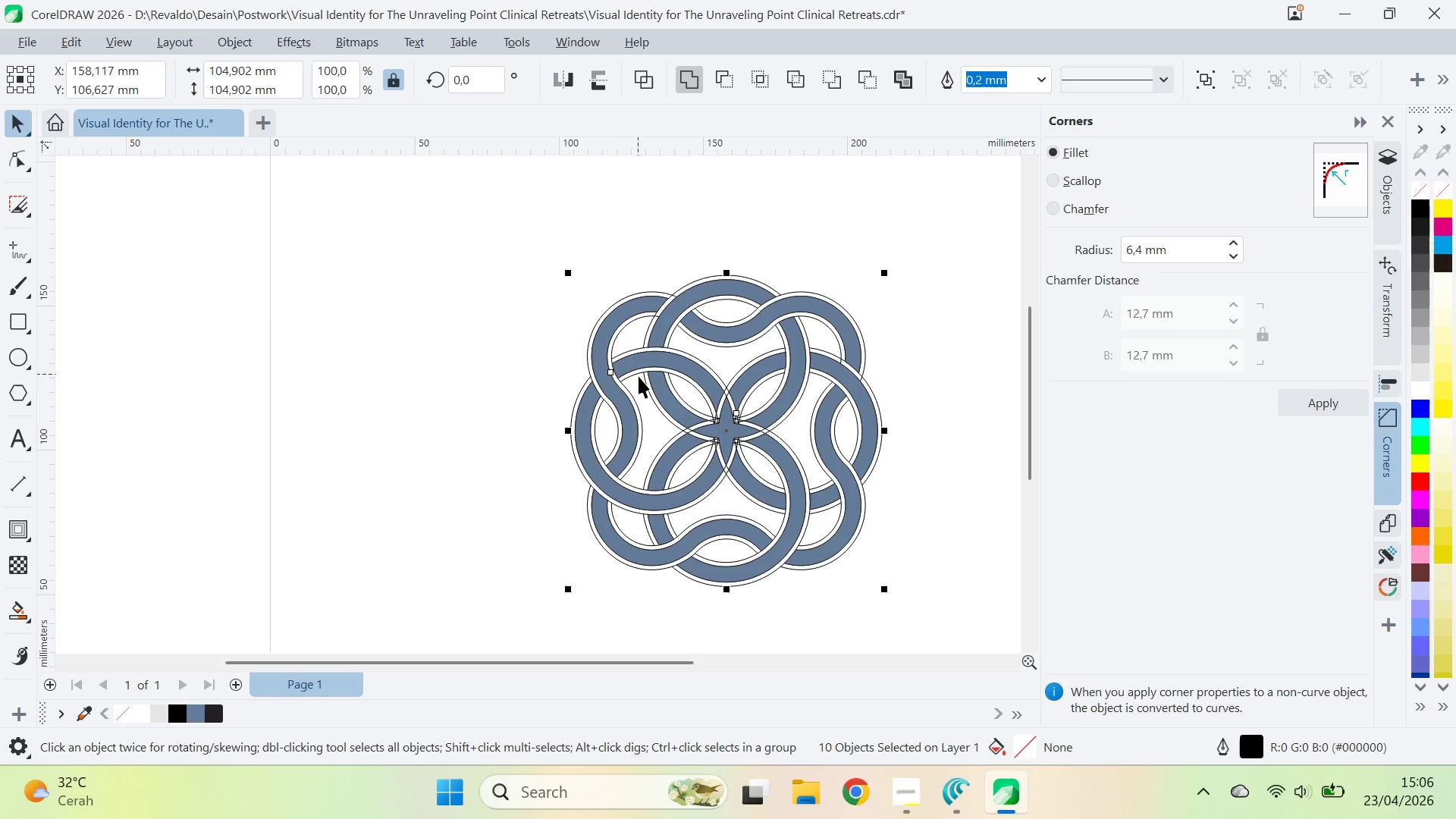 
key(Control+Z)
 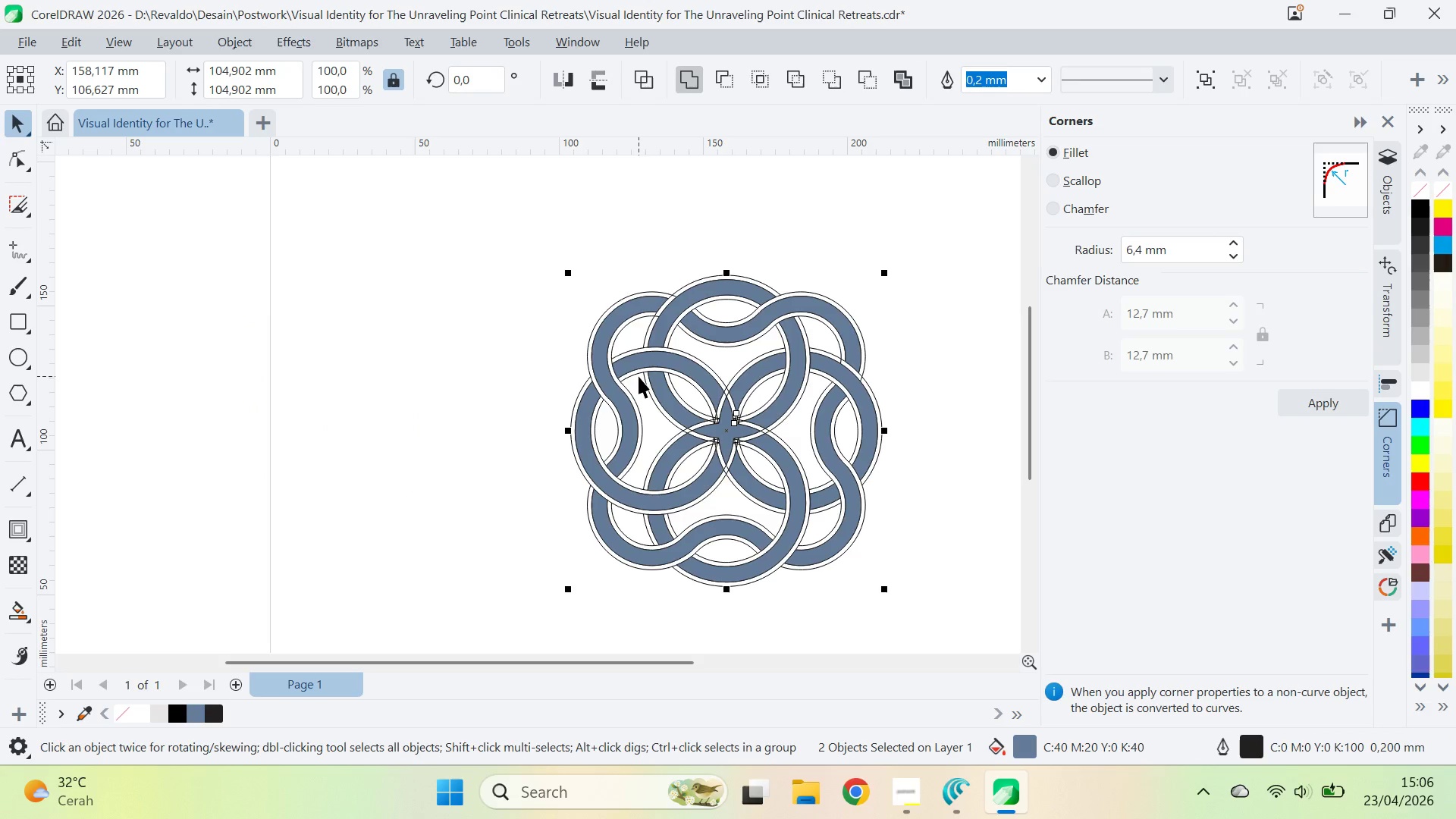 
key(Control+Z)
 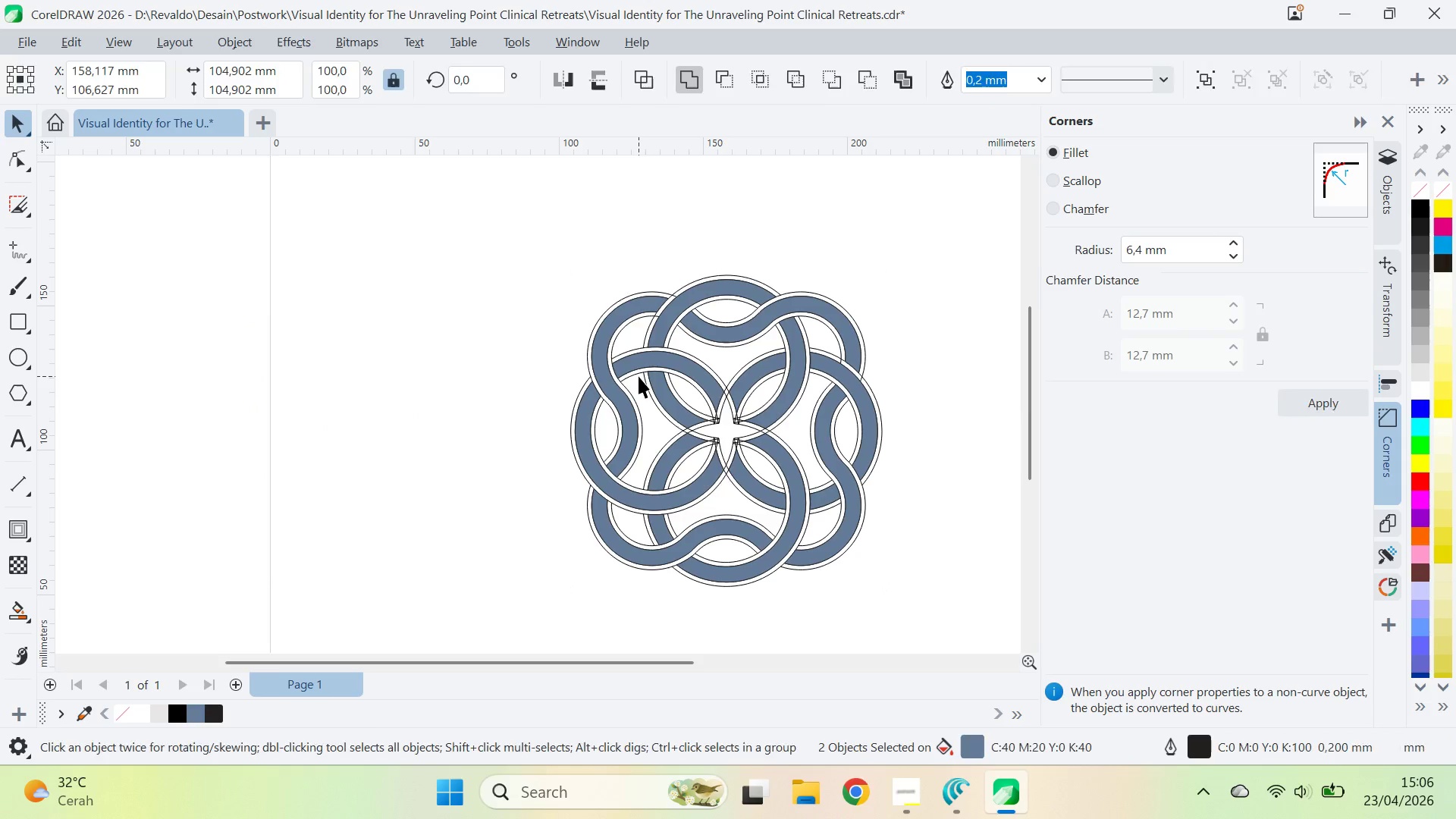 
key(Control+Z)
 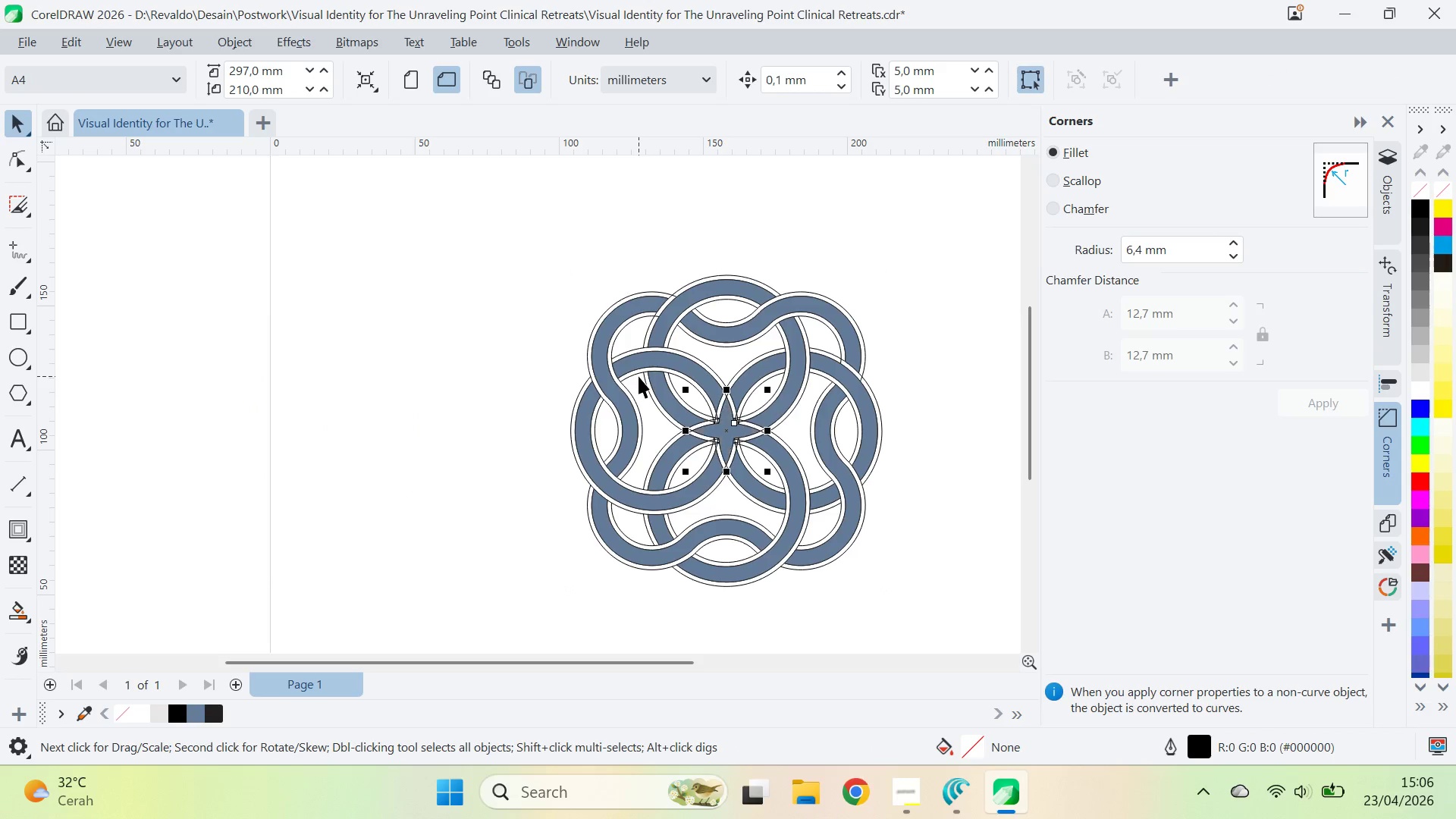 
key(Control+Shift+ShiftLeft)
 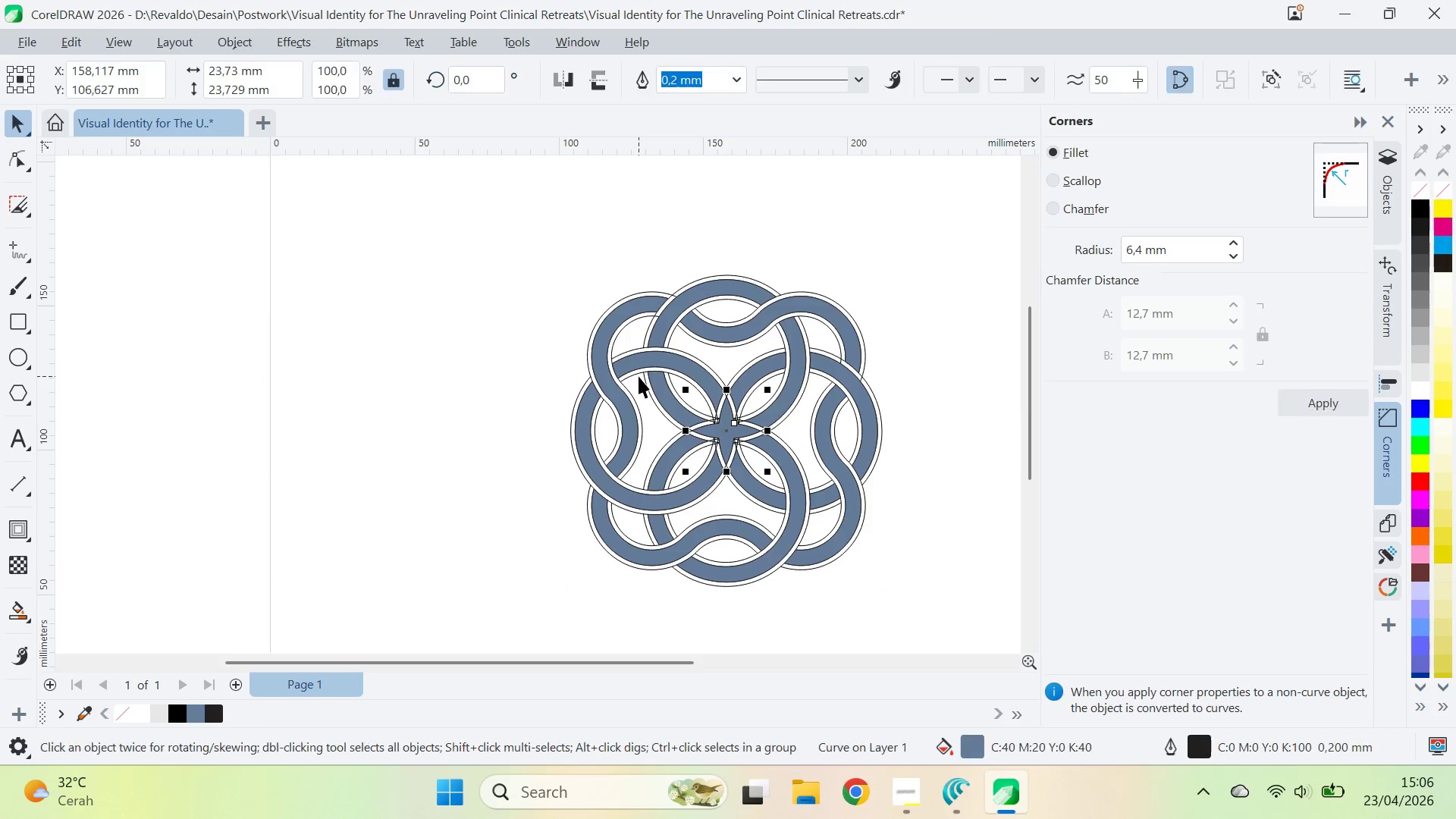 
key(Control+Shift+Z)
 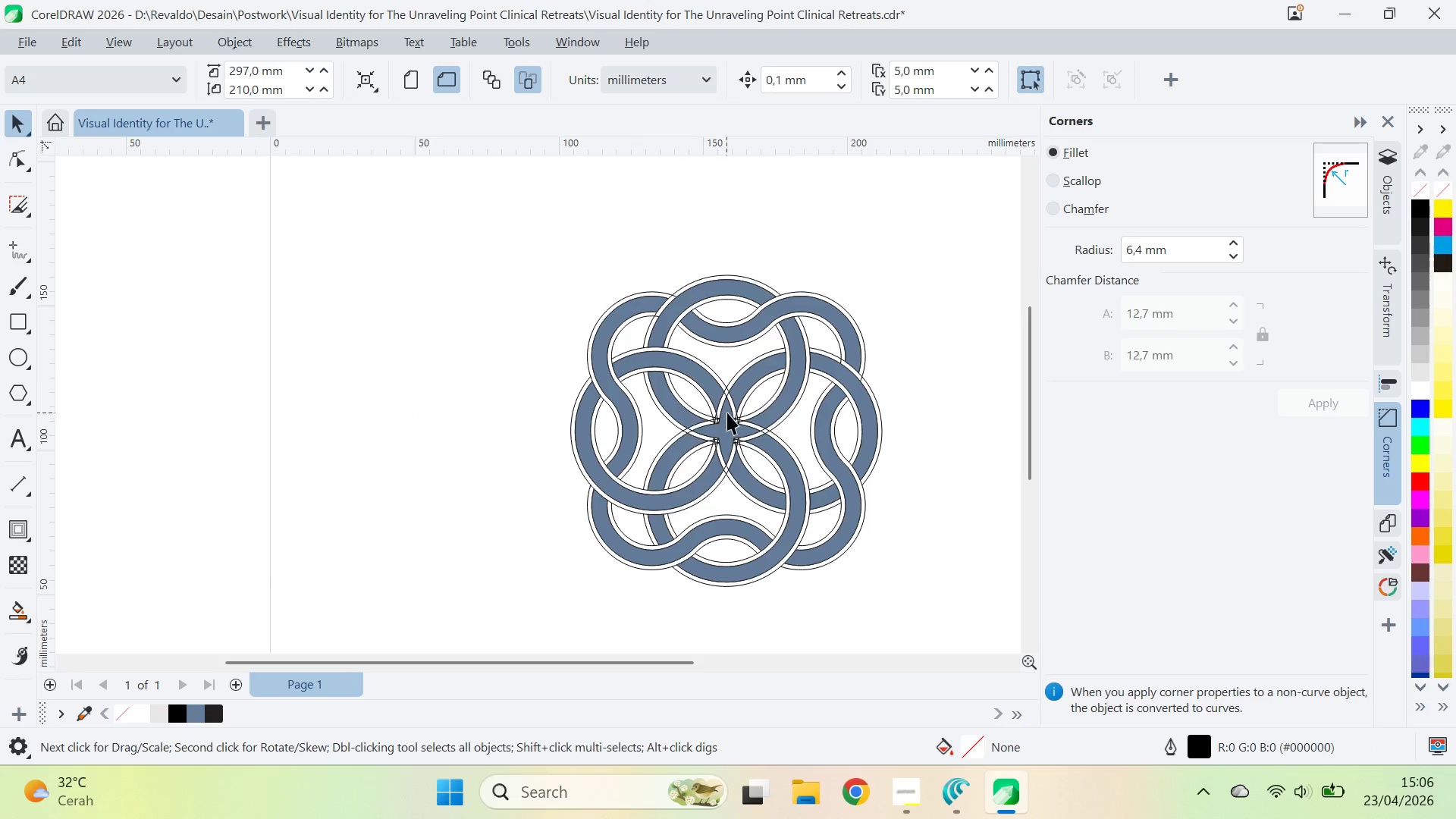 
left_click([726, 428])
 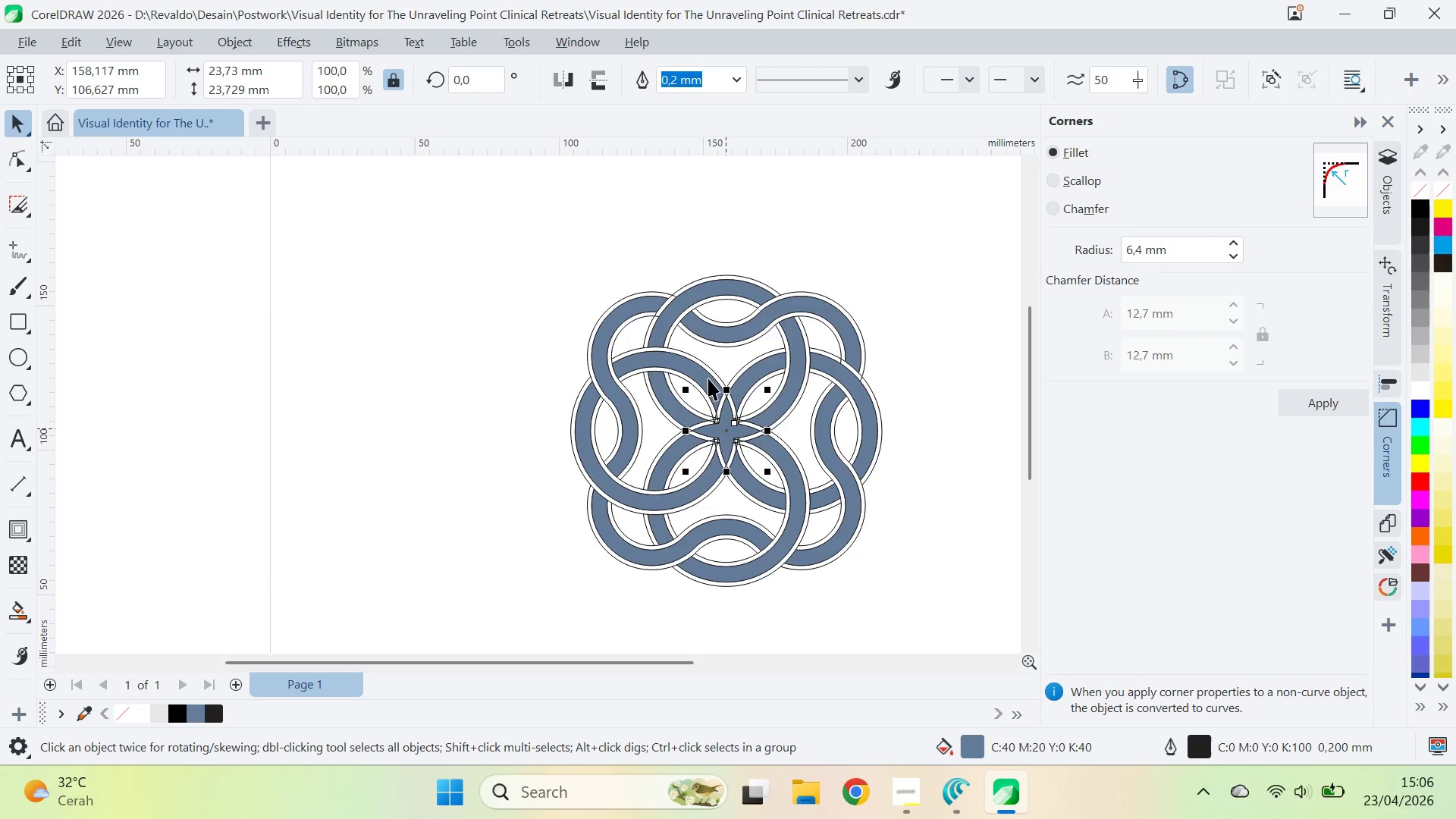 
hold_key(key=ShiftLeft, duration=1.73)
 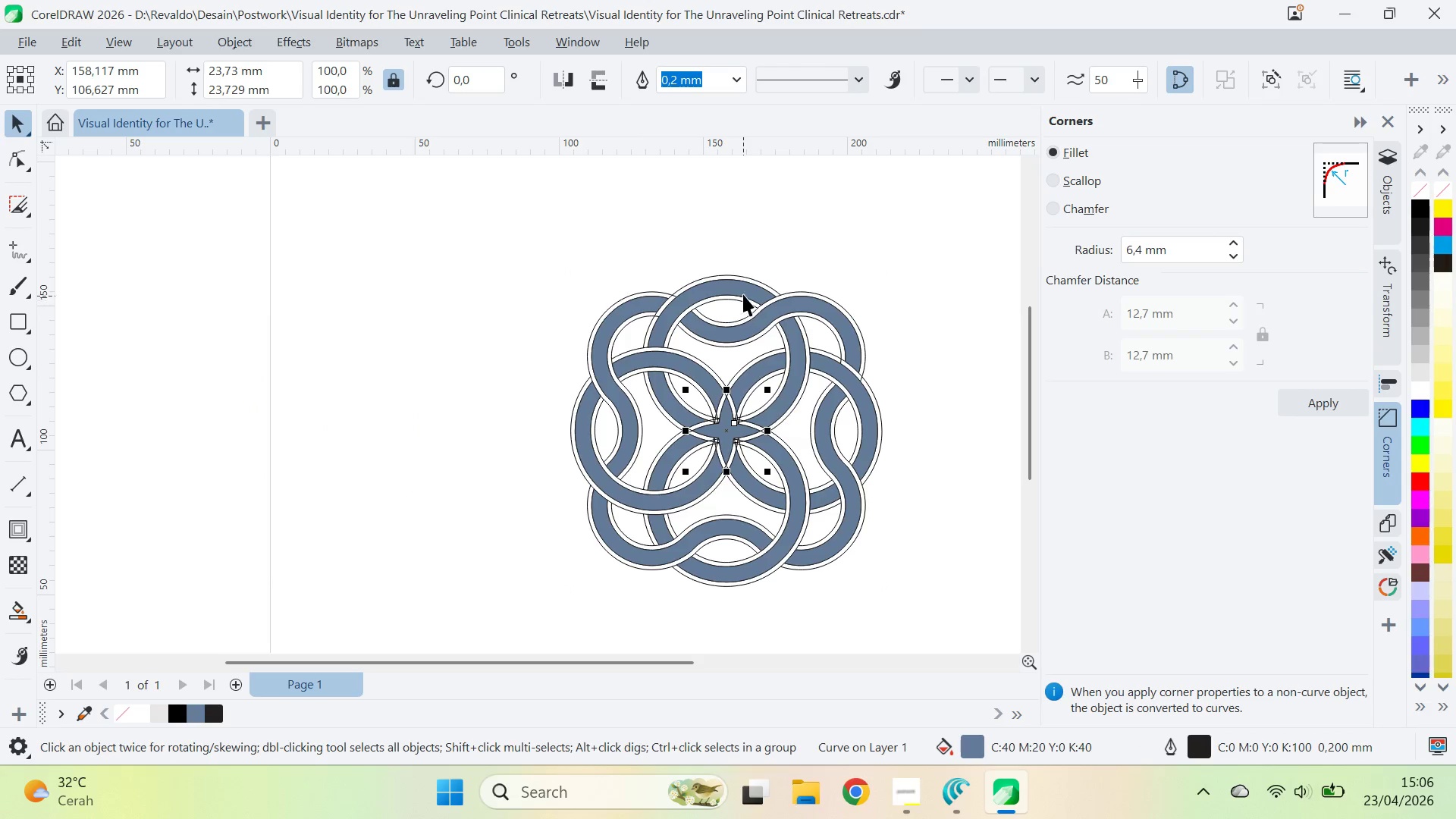 
hold_key(key=ShiftLeft, duration=1.08)